 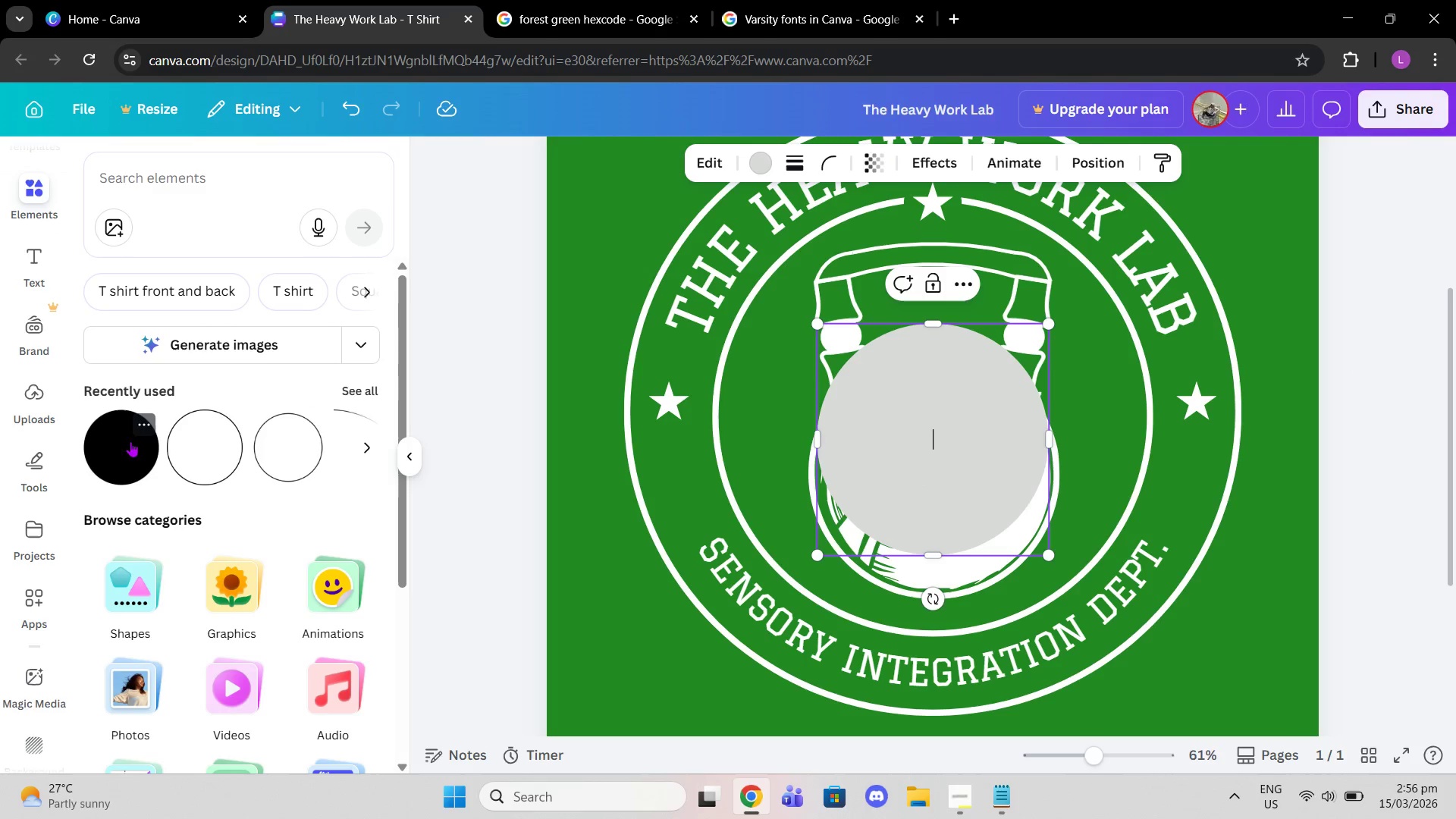 
left_click_drag(start_coordinate=[821, 328], to_coordinate=[718, 227])
 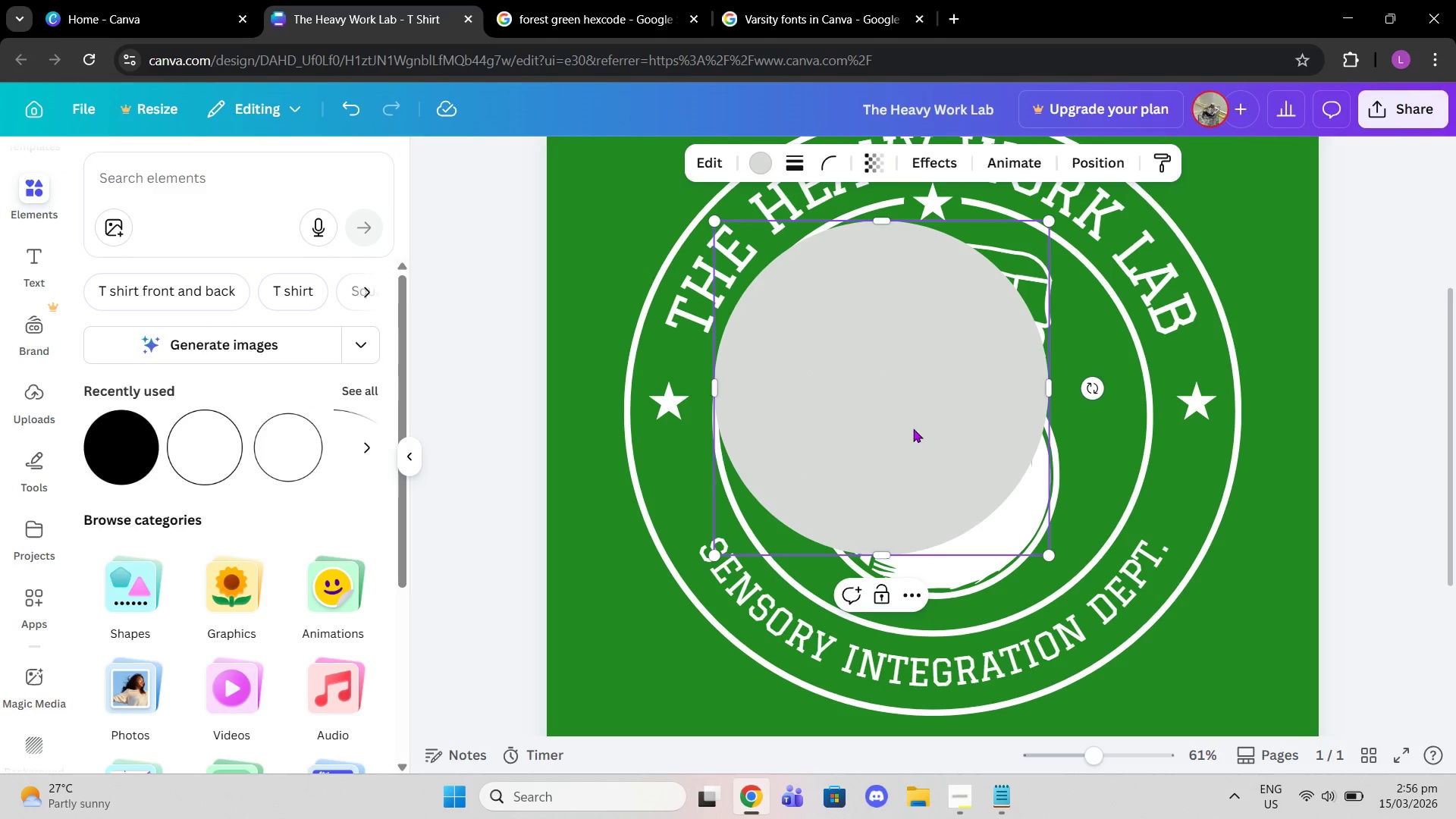 
left_click_drag(start_coordinate=[919, 429], to_coordinate=[864, 421])
 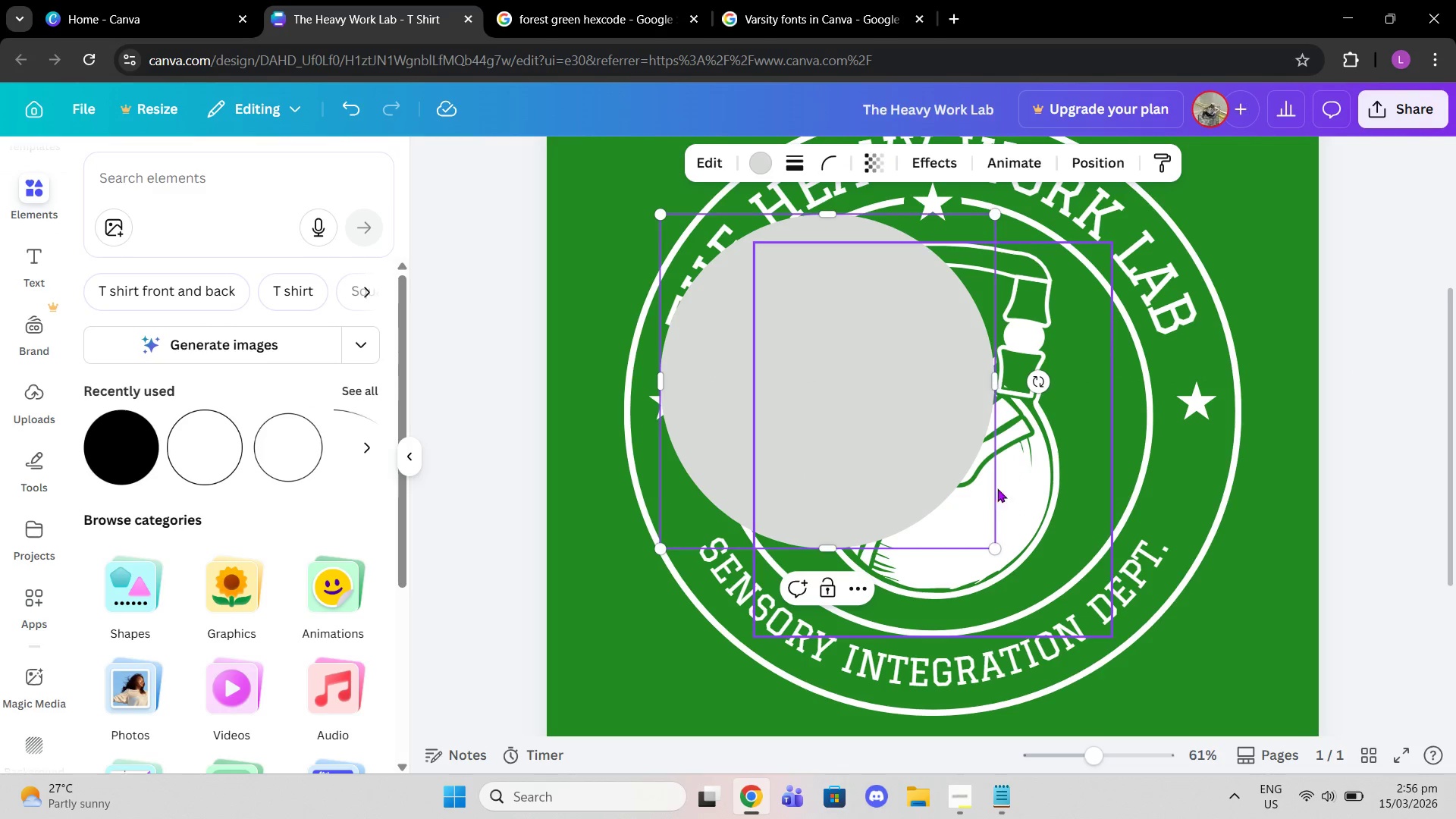 
left_click_drag(start_coordinate=[993, 549], to_coordinate=[1248, 695])
 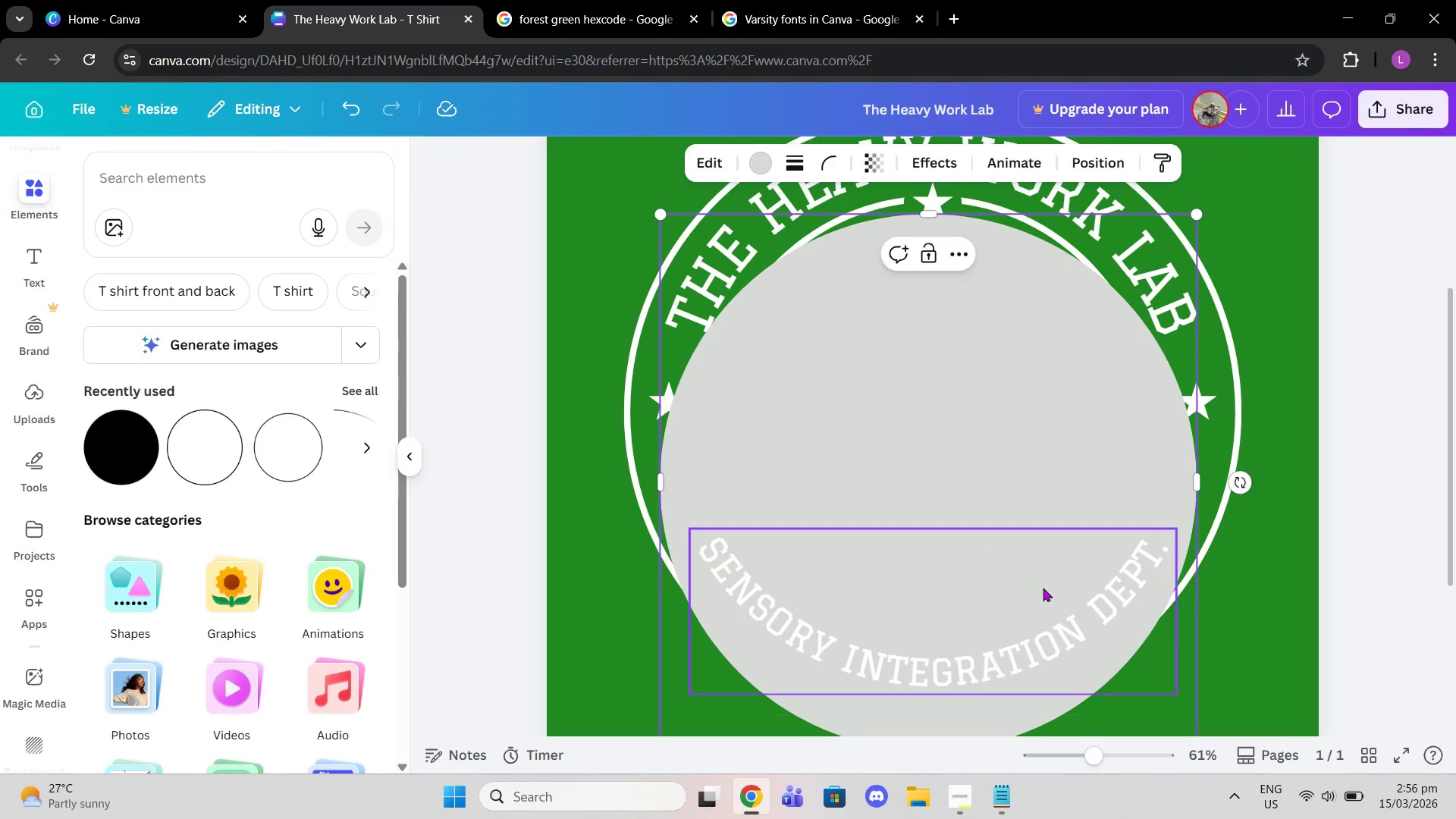 
left_click_drag(start_coordinate=[1043, 588], to_coordinate=[1034, 522])
 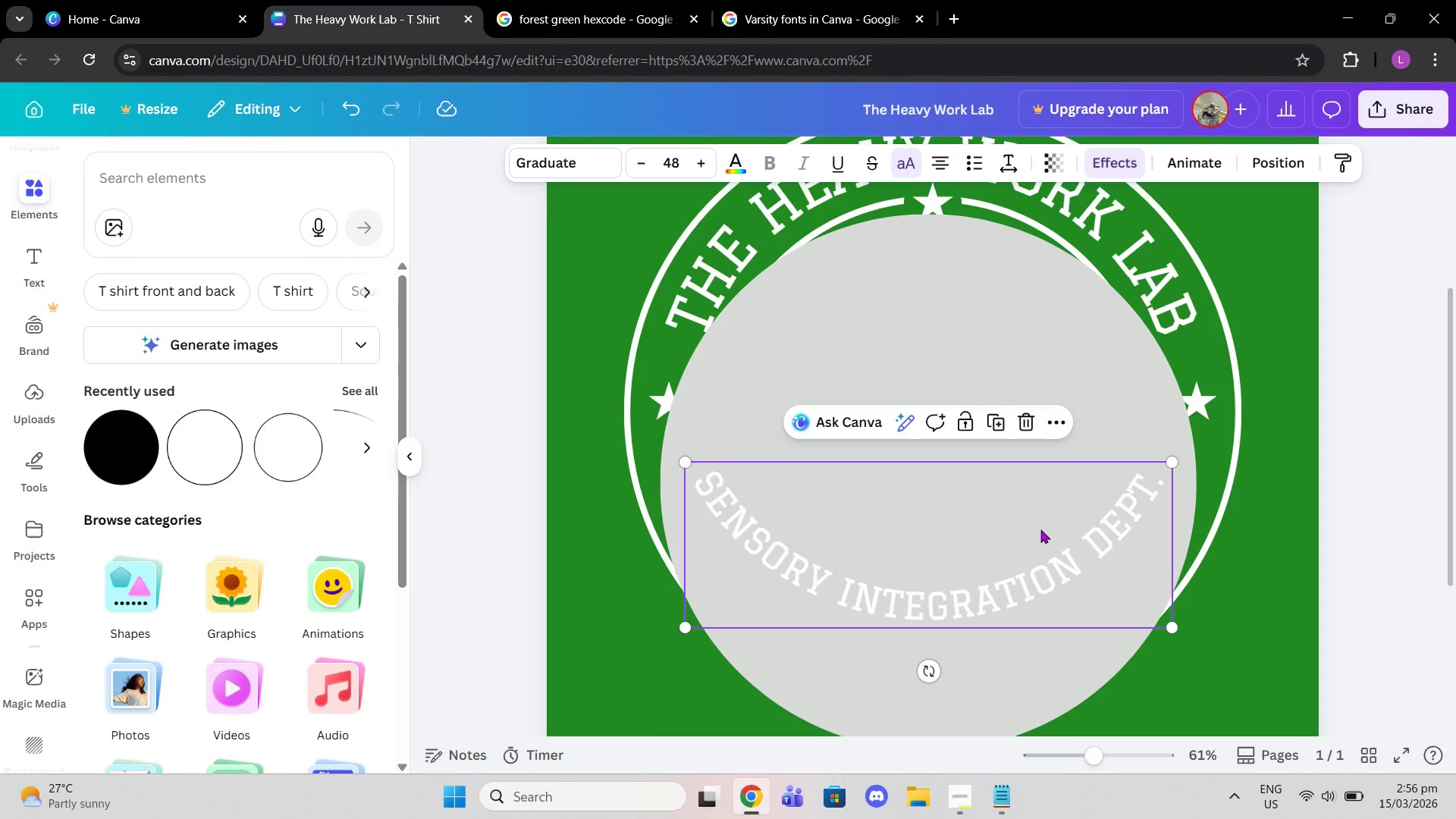 
key(Control+Z)
 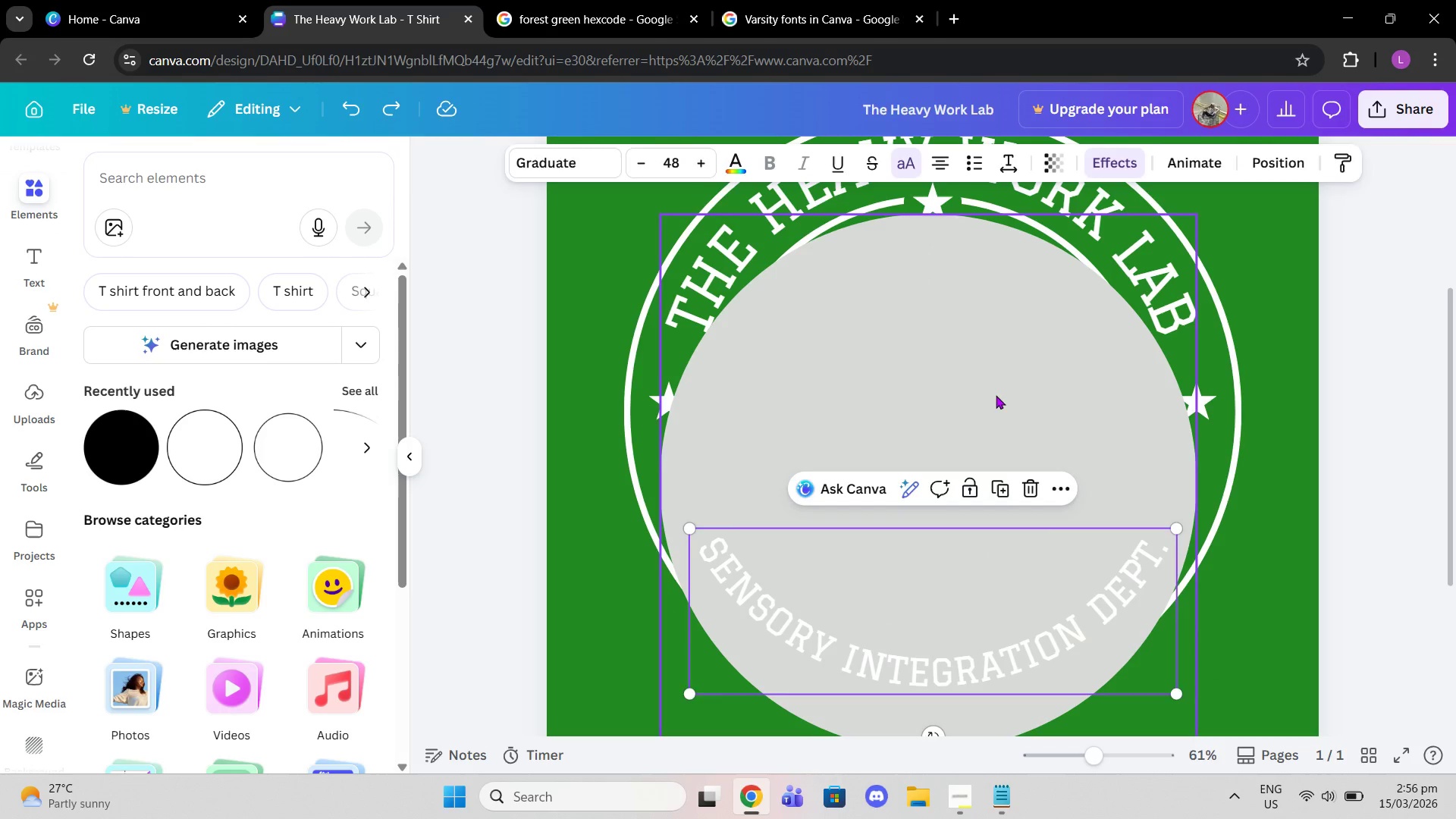 
left_click_drag(start_coordinate=[996, 395], to_coordinate=[997, 331])
 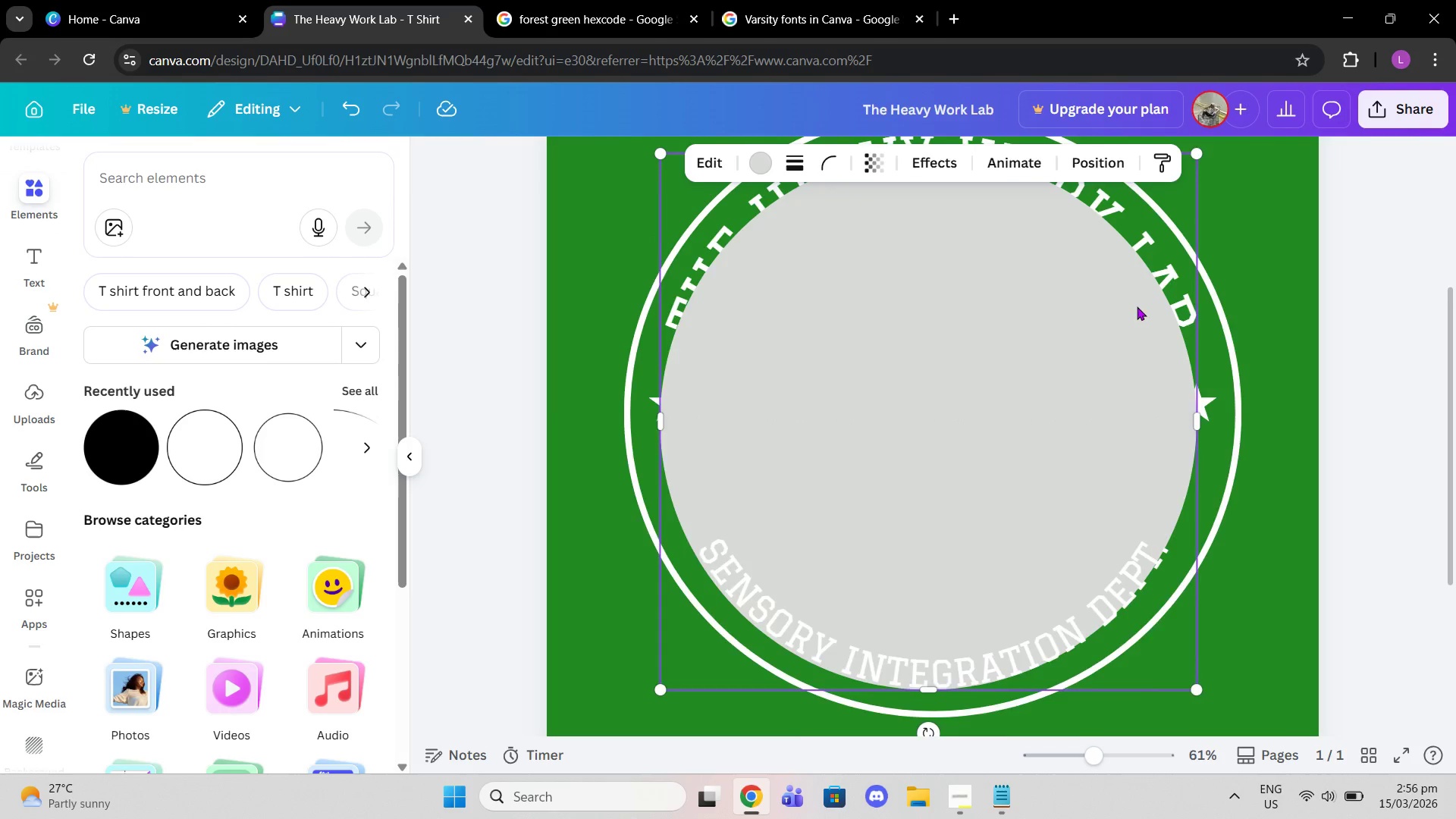 
scroll: coordinate [1125, 318], scroll_direction: up, amount: 1.0
 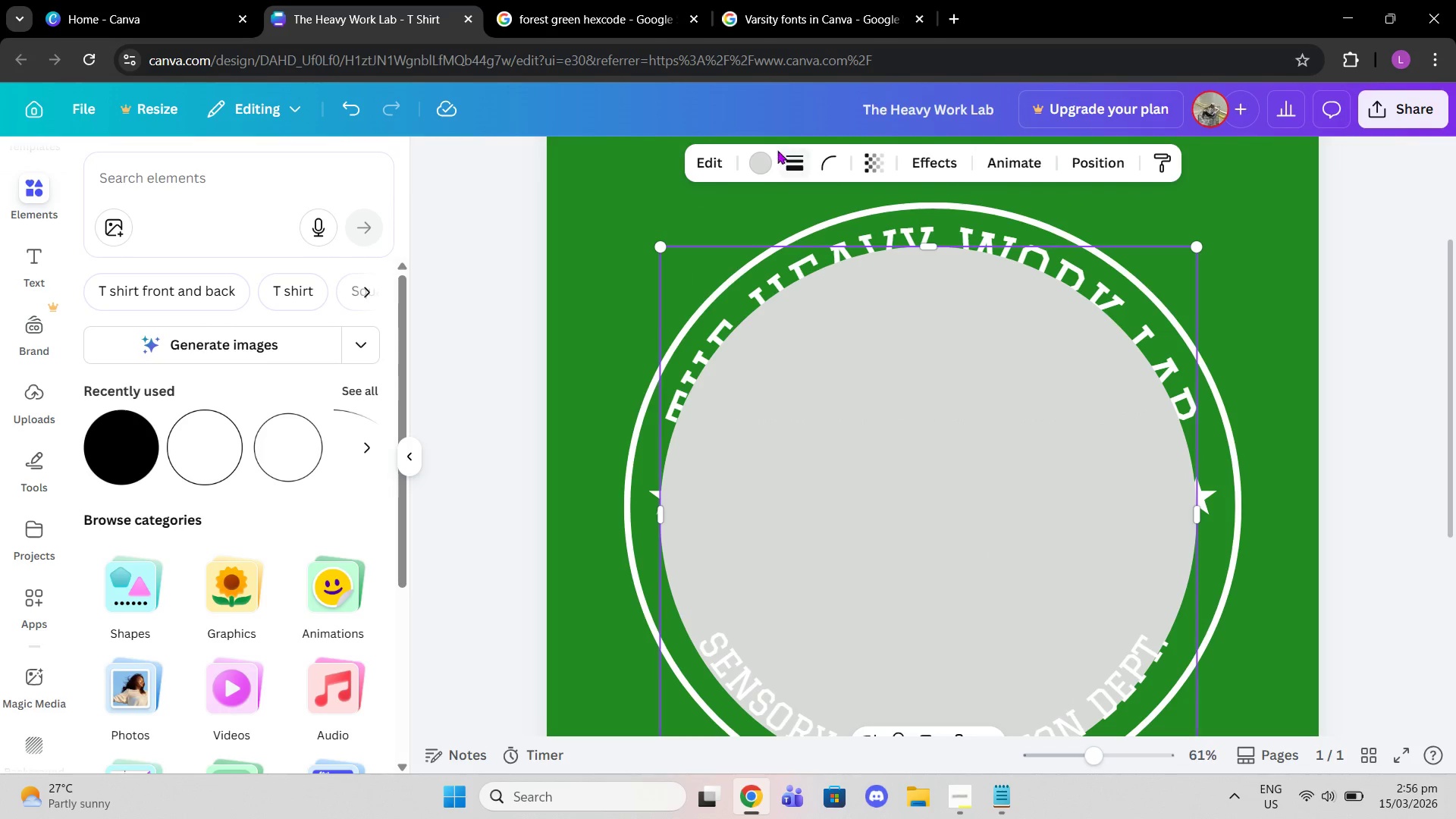 
left_click([766, 152])
 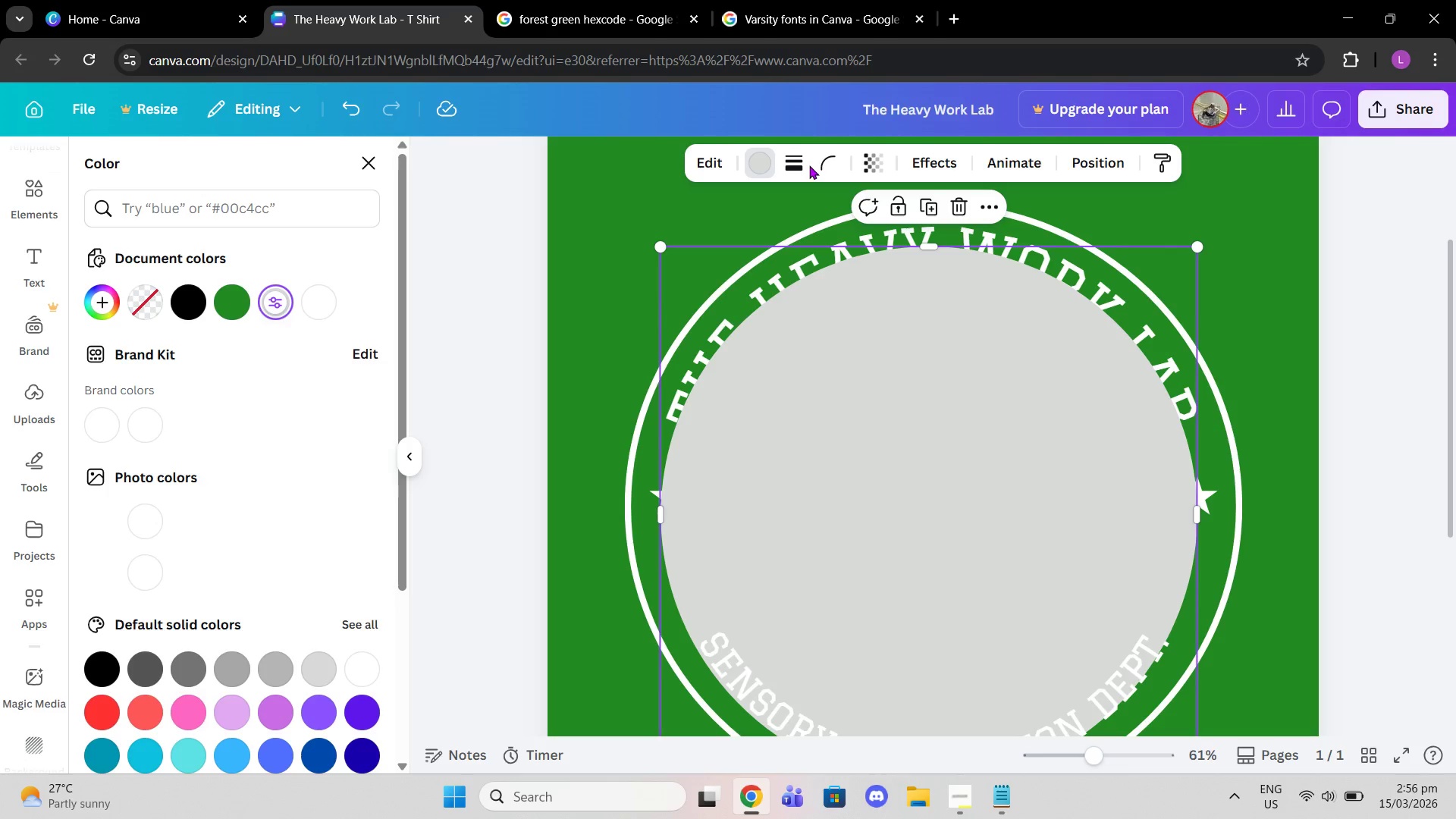 
left_click([807, 161])
 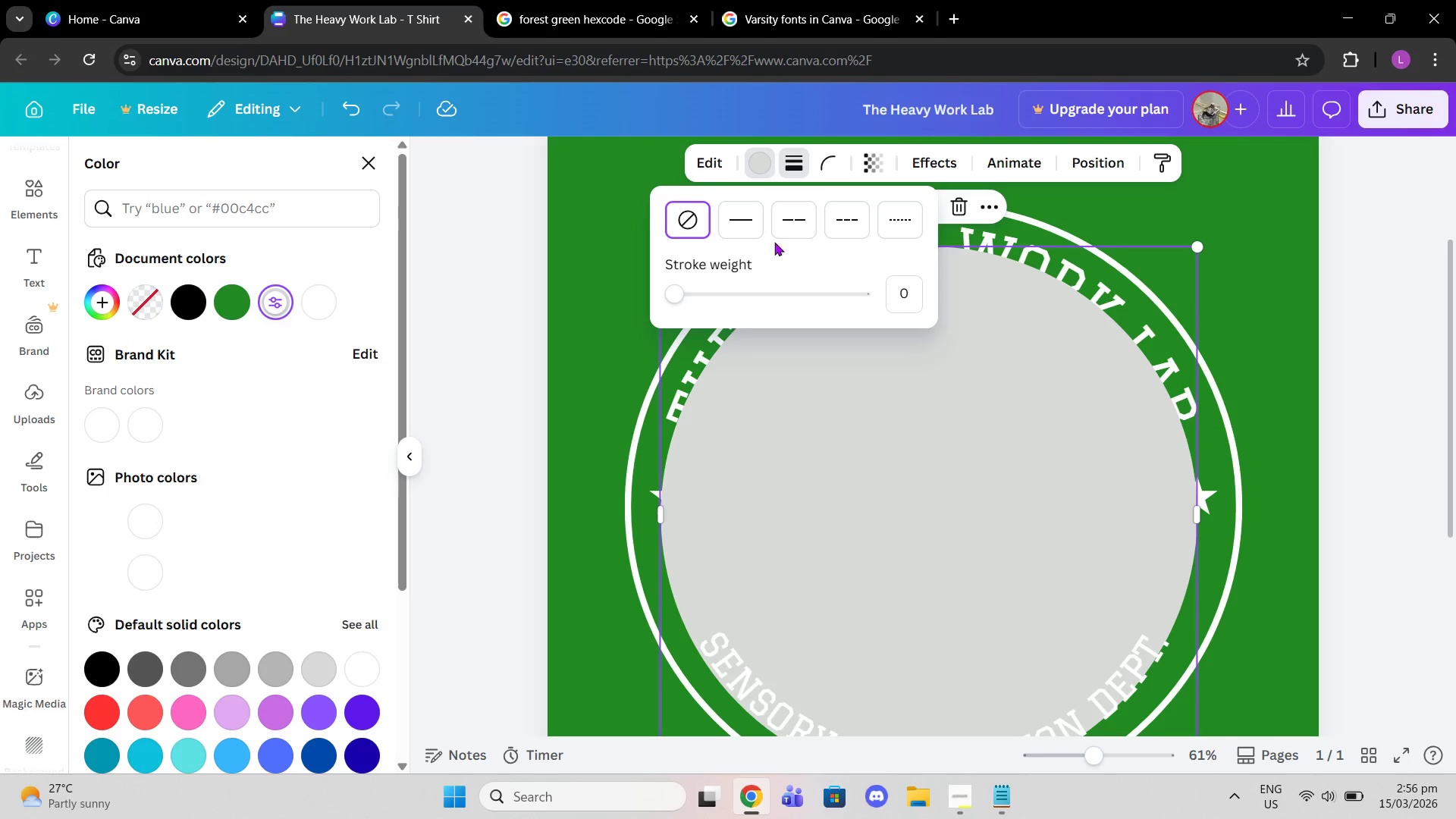 
left_click([736, 226])
 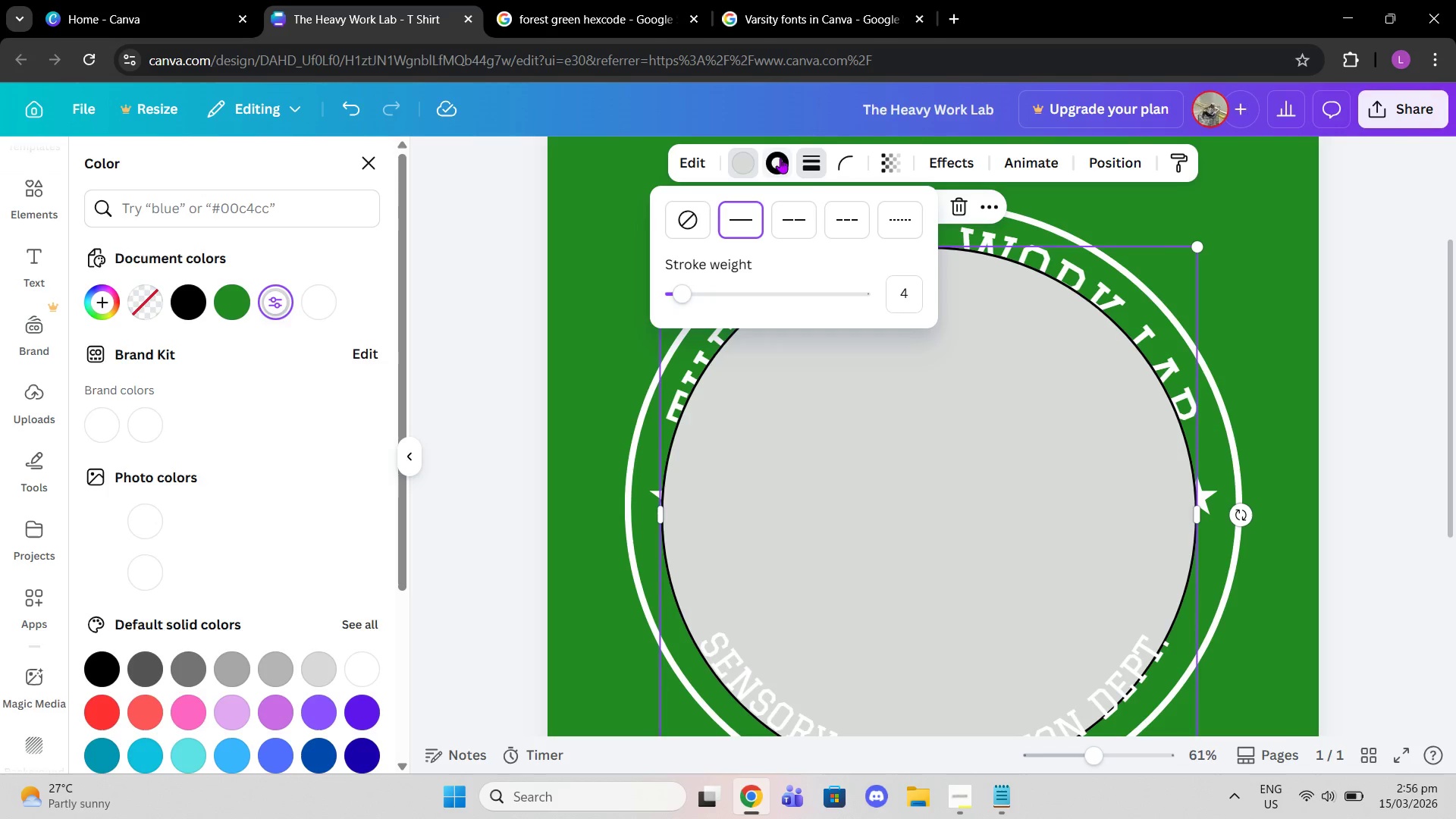 
left_click([768, 164])
 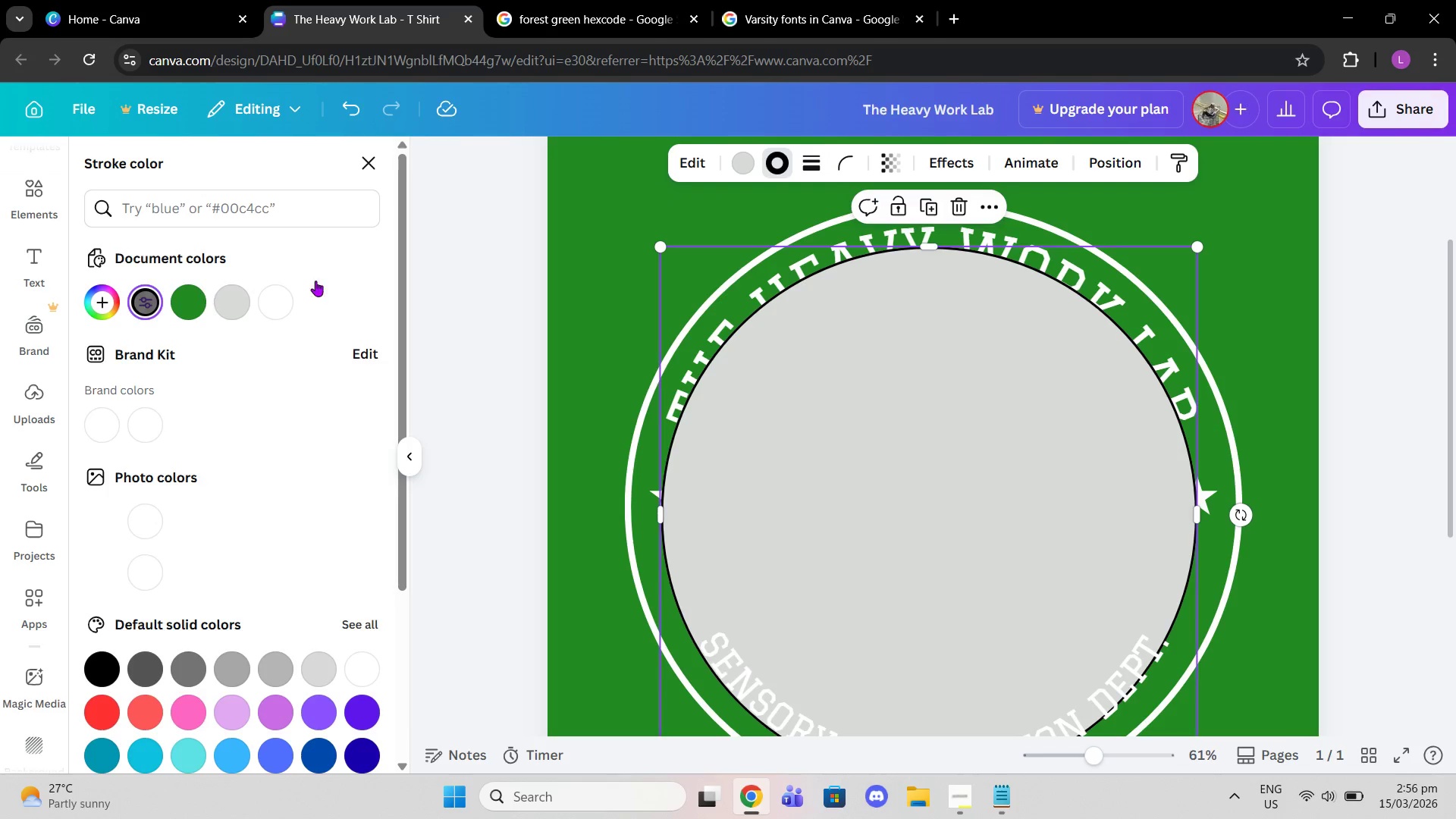 
left_click([279, 290])
 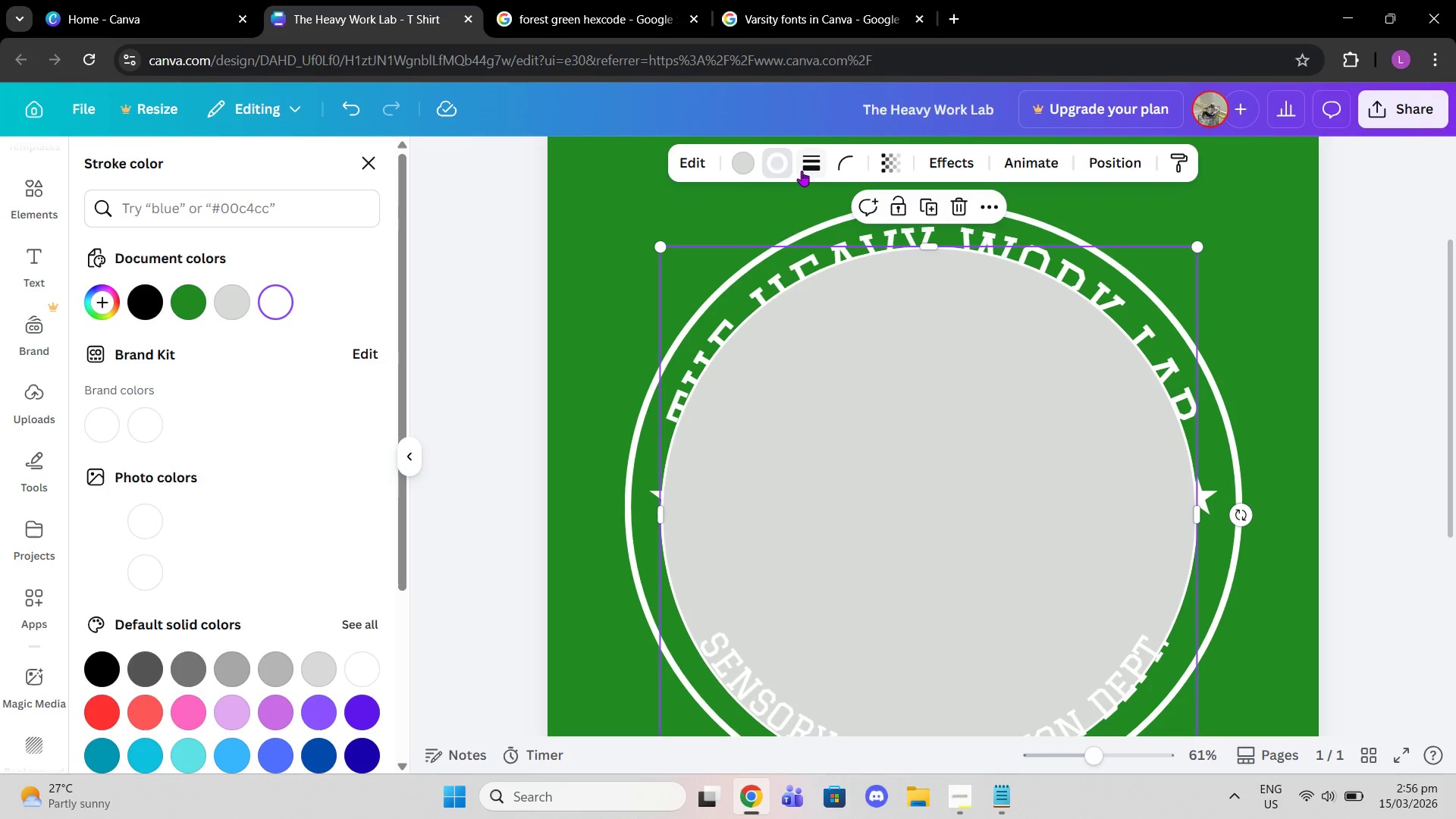 
left_click([739, 157])
 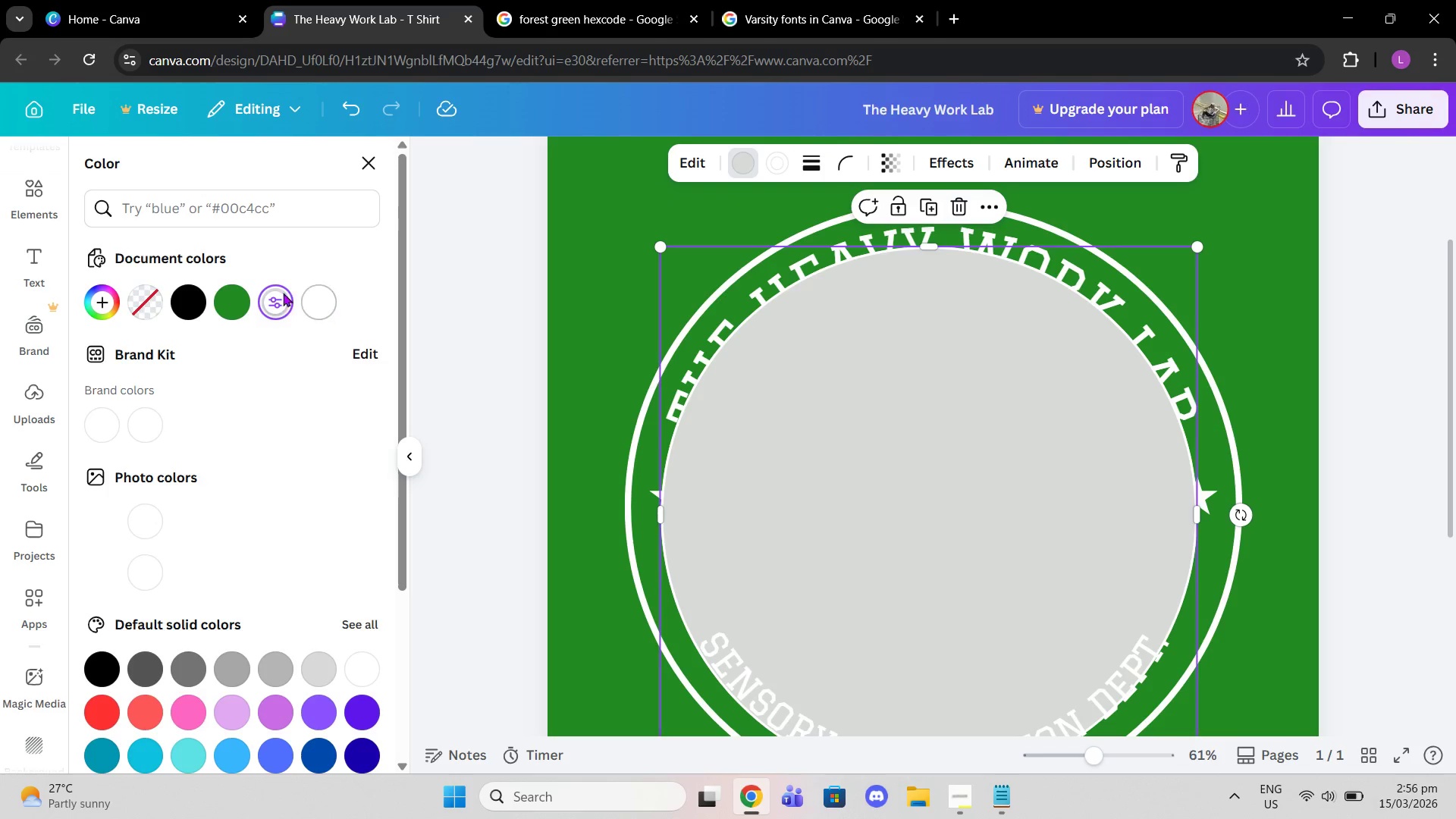 
left_click([209, 299])
 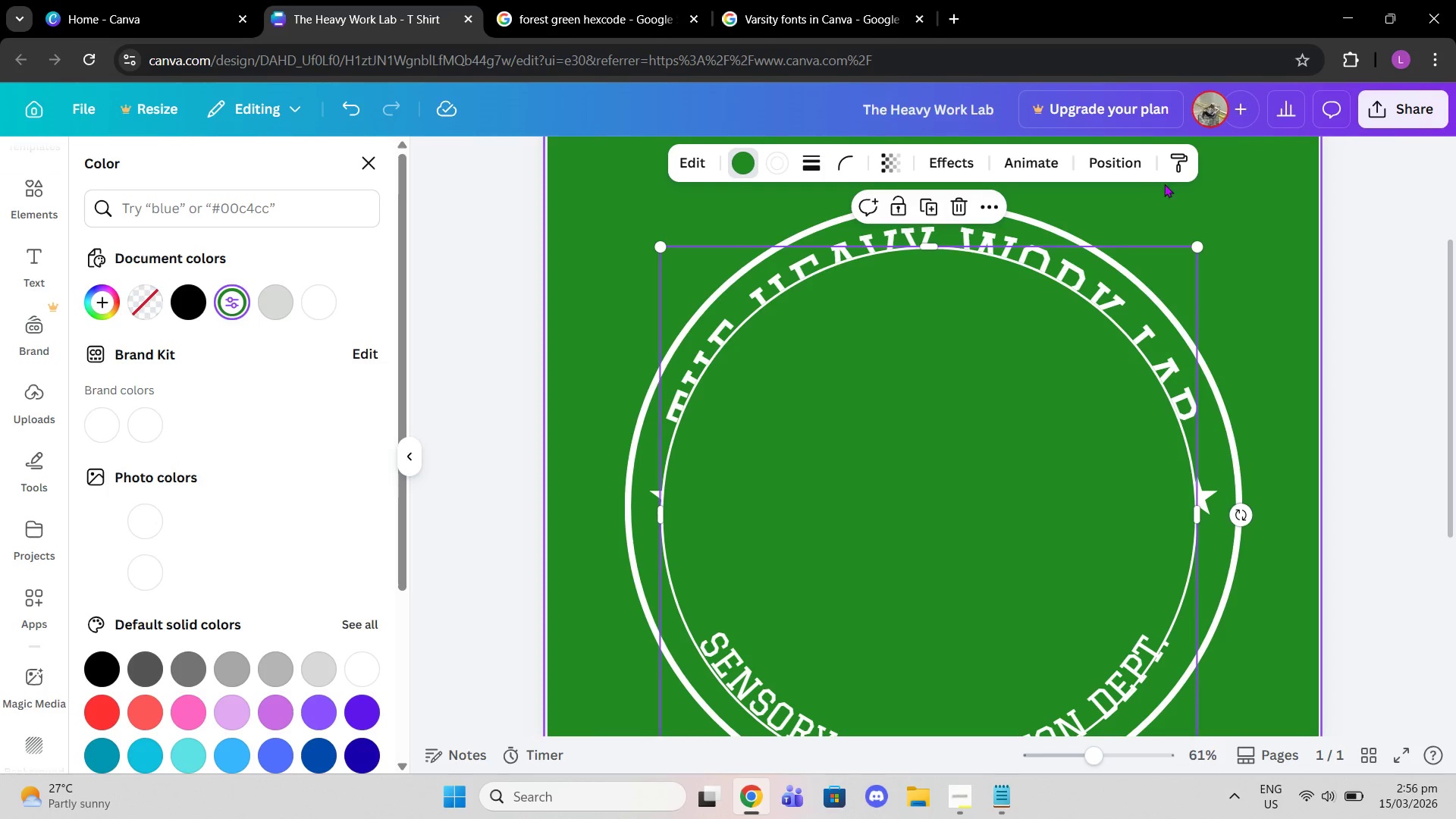 
left_click([1119, 162])
 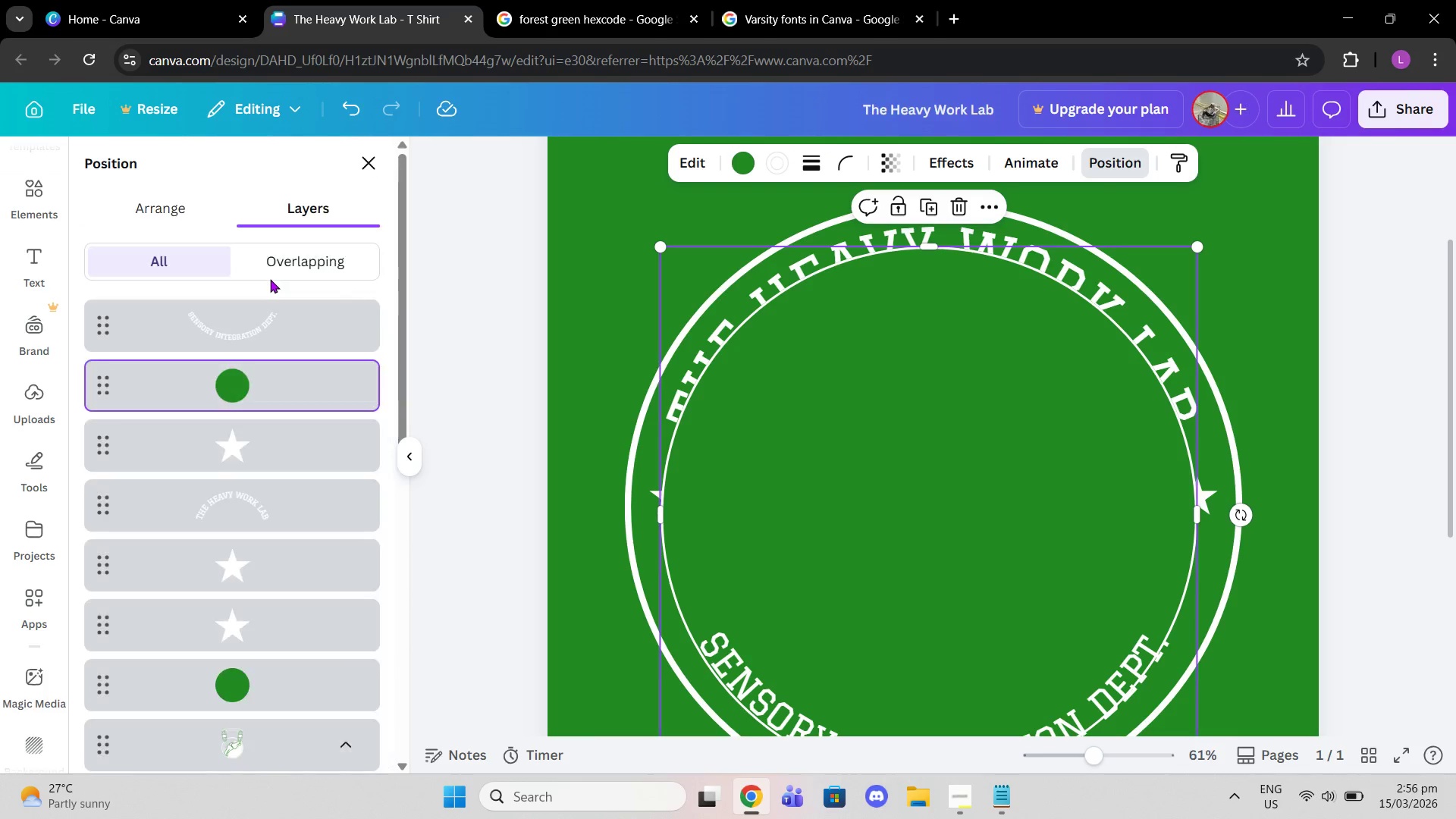 
left_click_drag(start_coordinate=[242, 375], to_coordinate=[284, 586])
 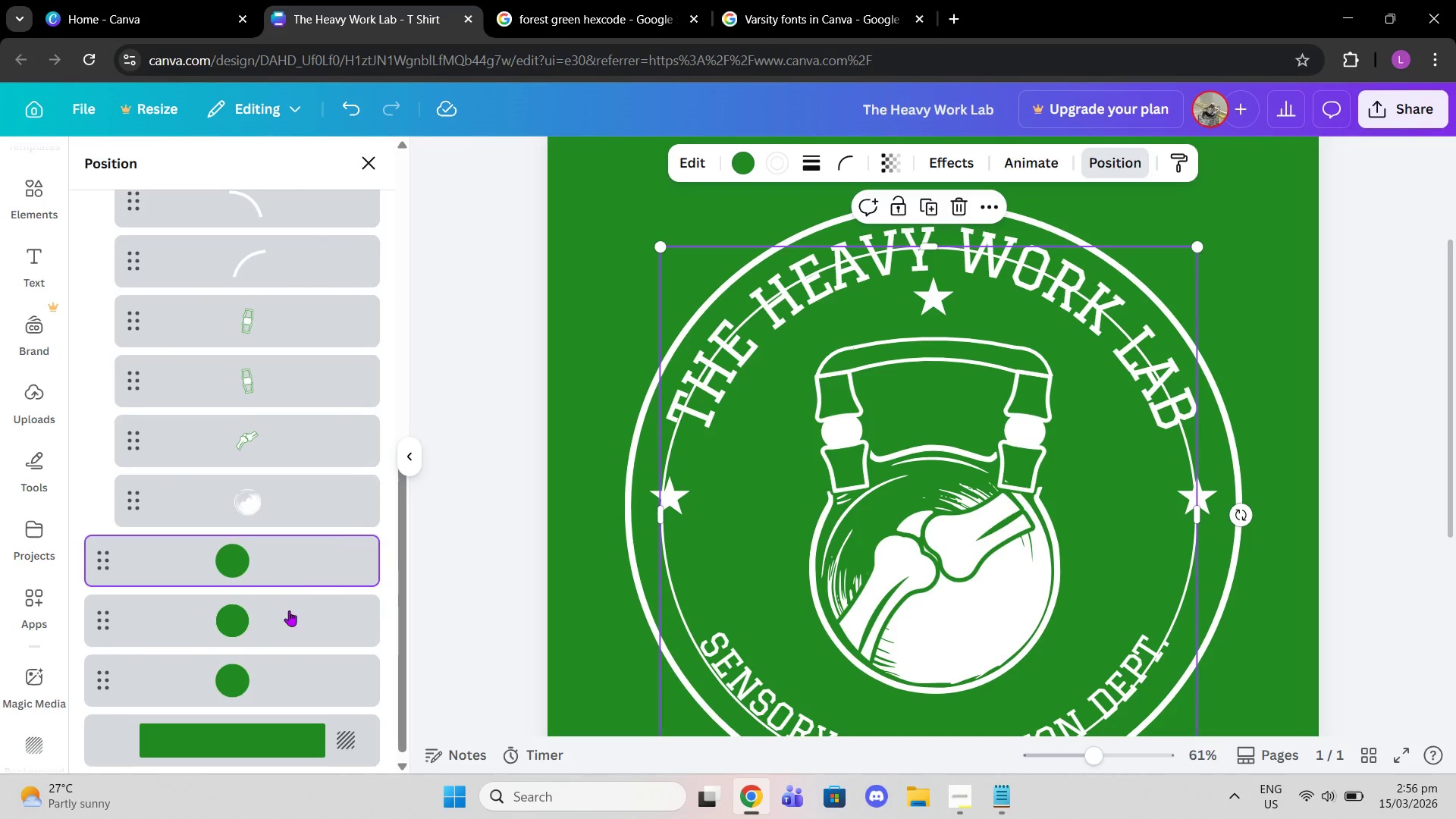 
scroll: coordinate [273, 603], scroll_direction: down, amount: 7.0
 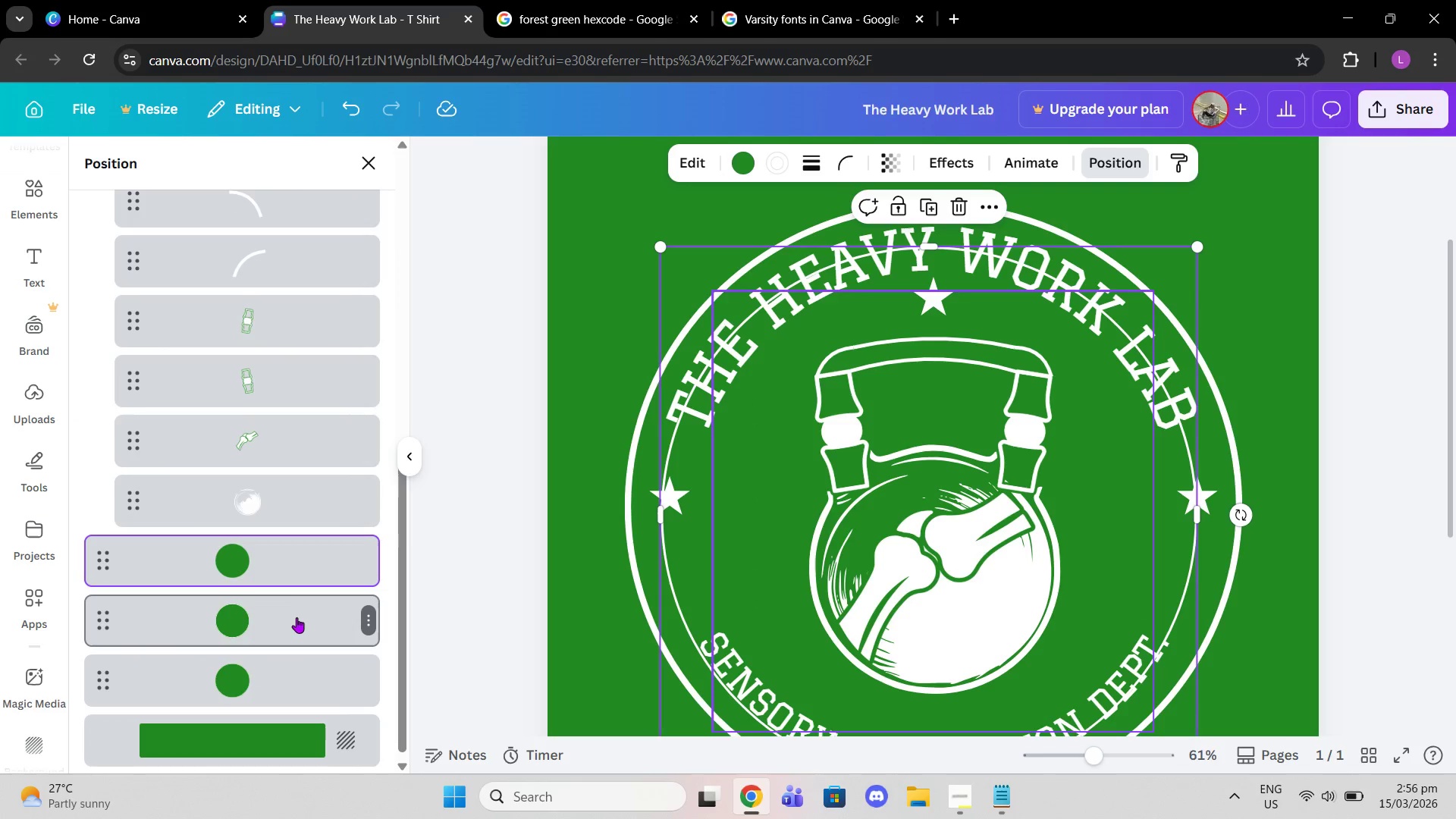 
left_click_drag(start_coordinate=[269, 555], to_coordinate=[264, 647])
 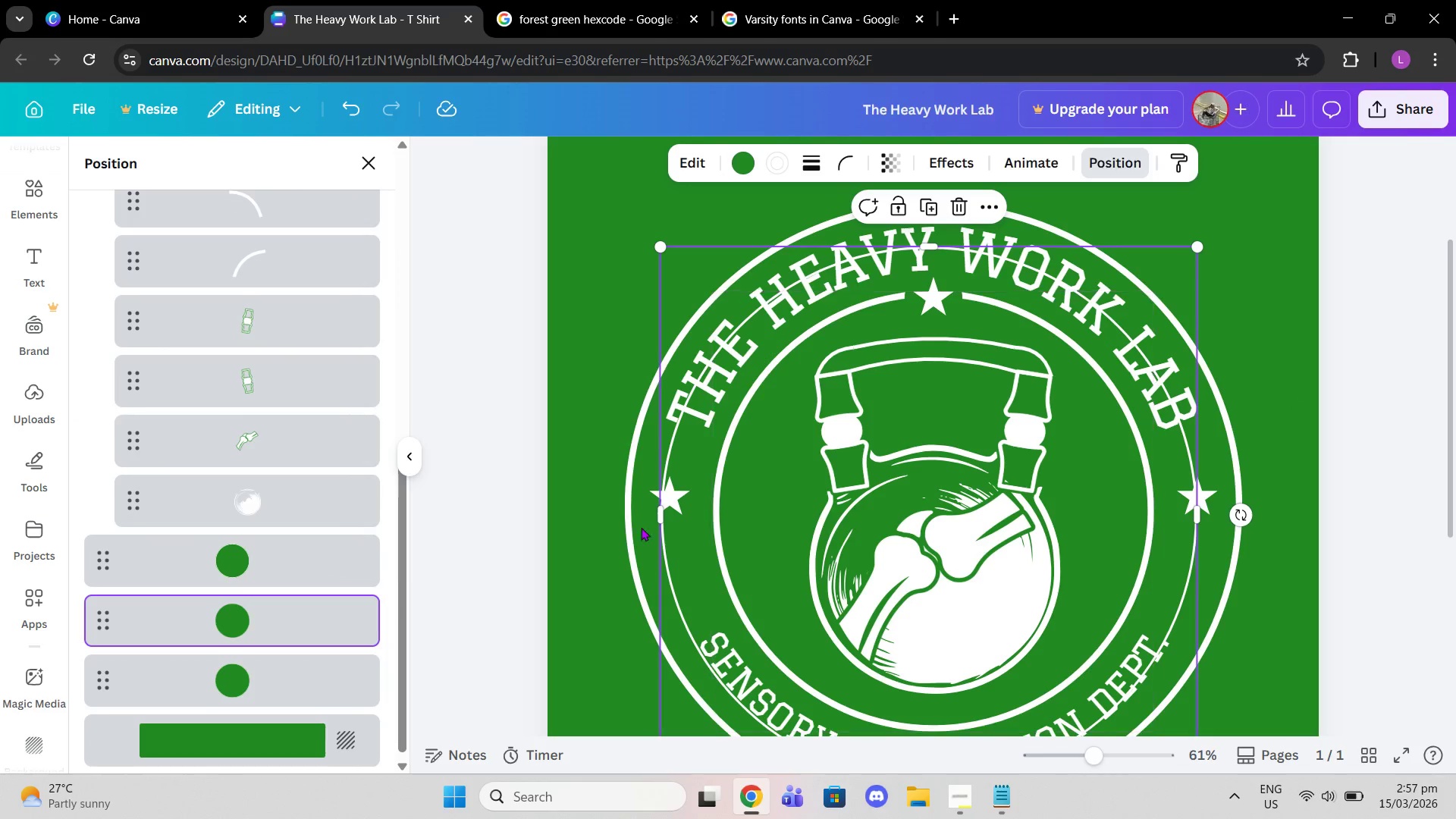 
wait(8.48)
 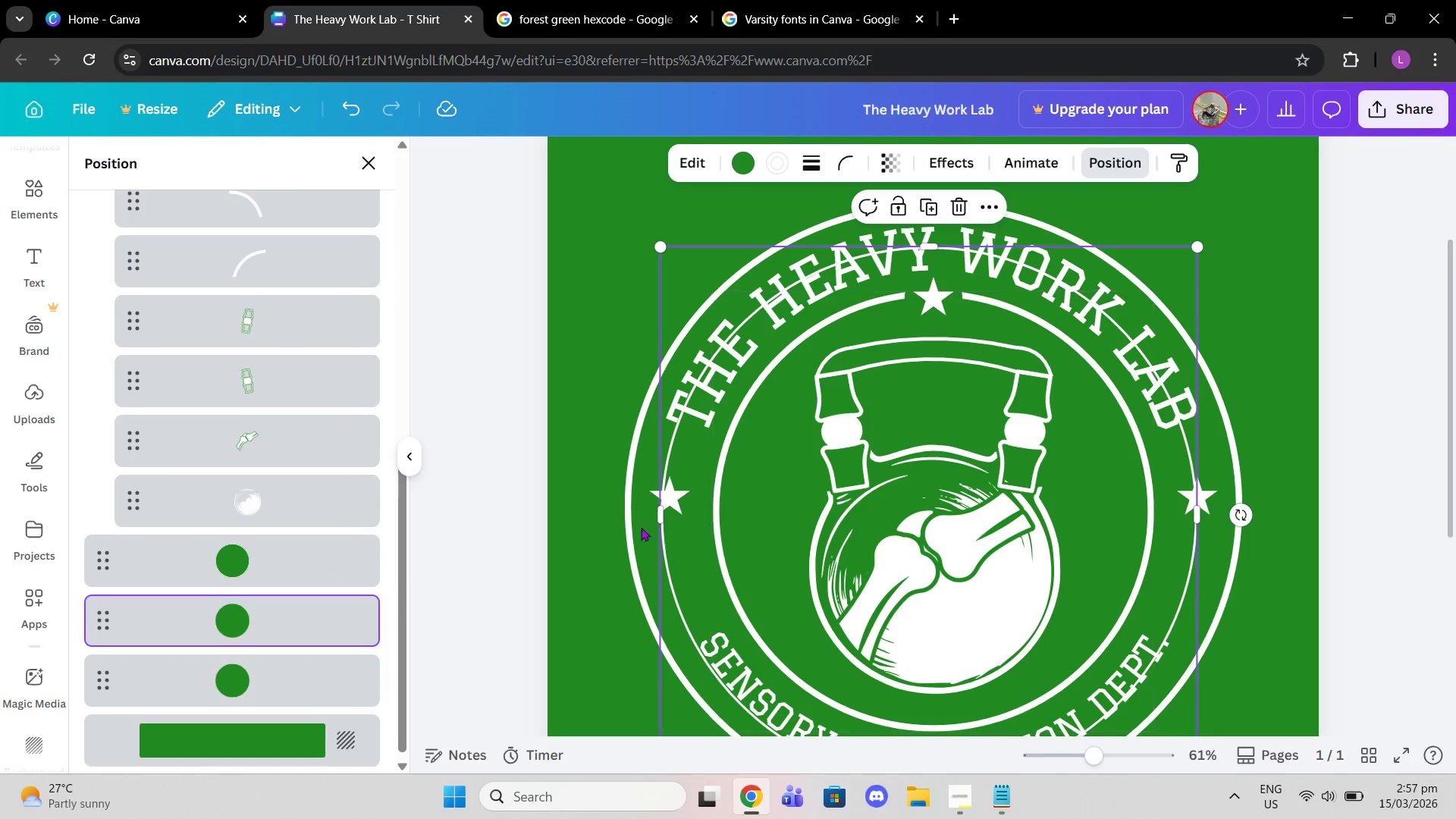 
left_click([1100, 176])
 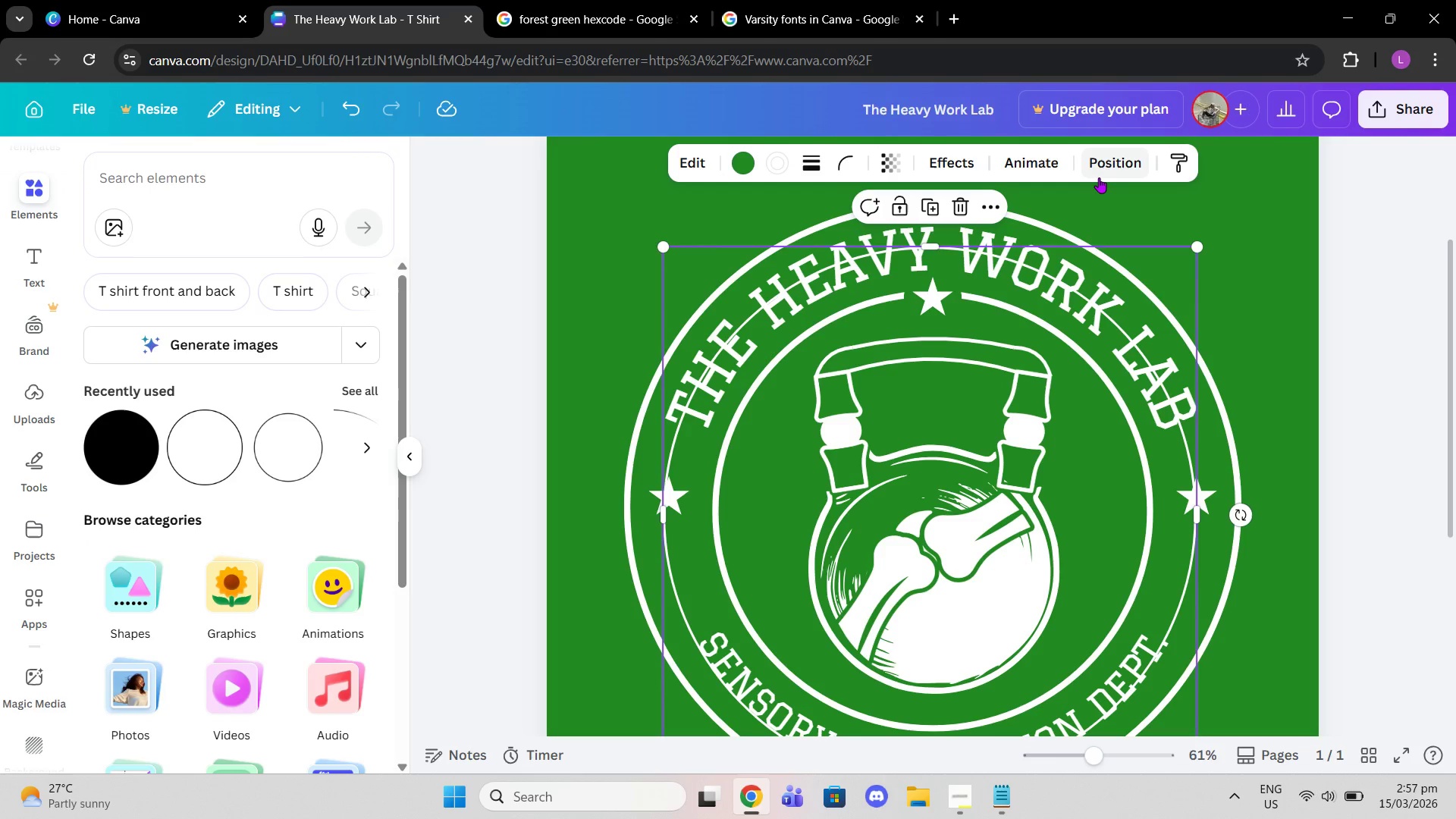 
key(Control+Z)
 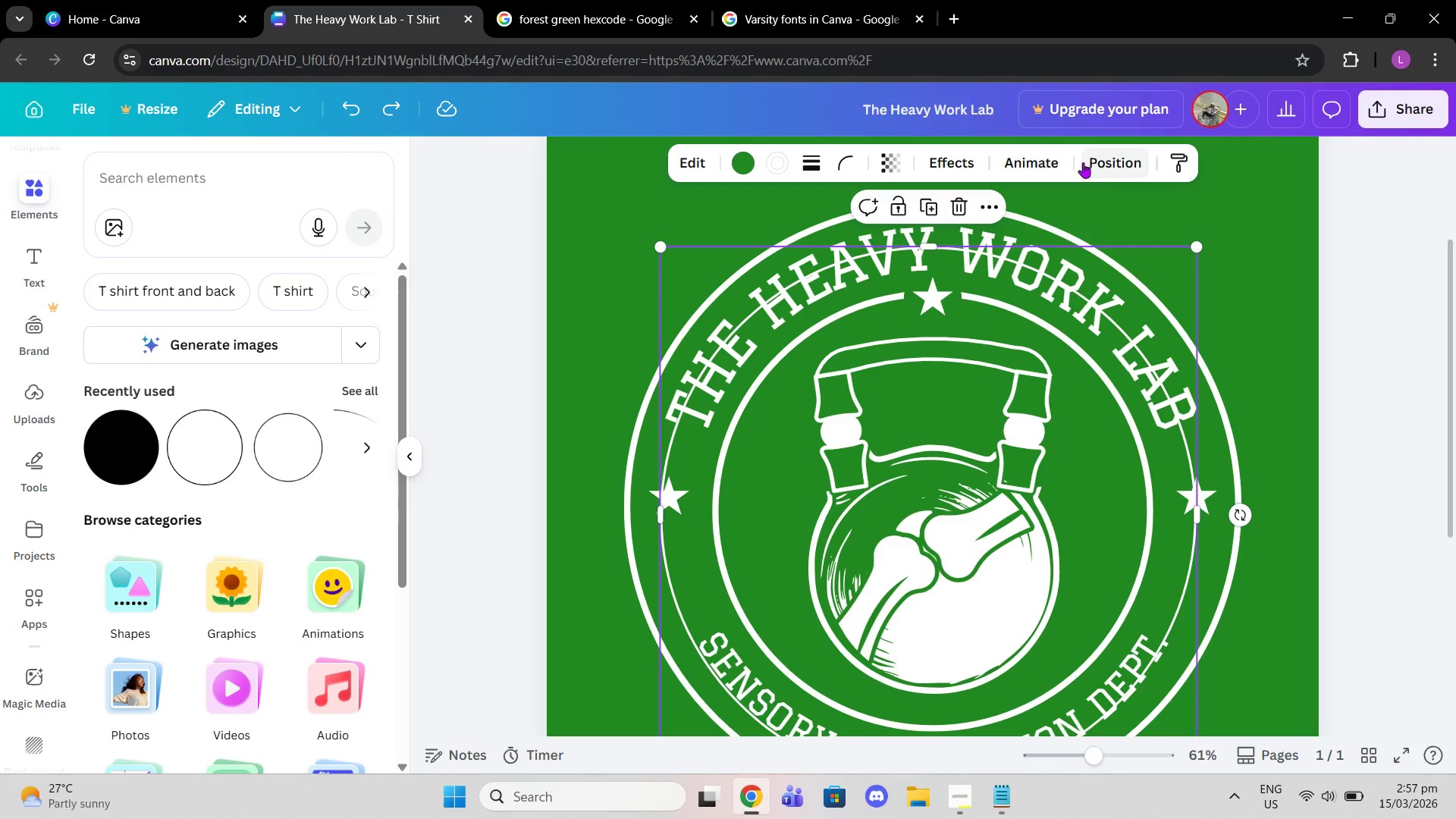 
left_click([1082, 162])
 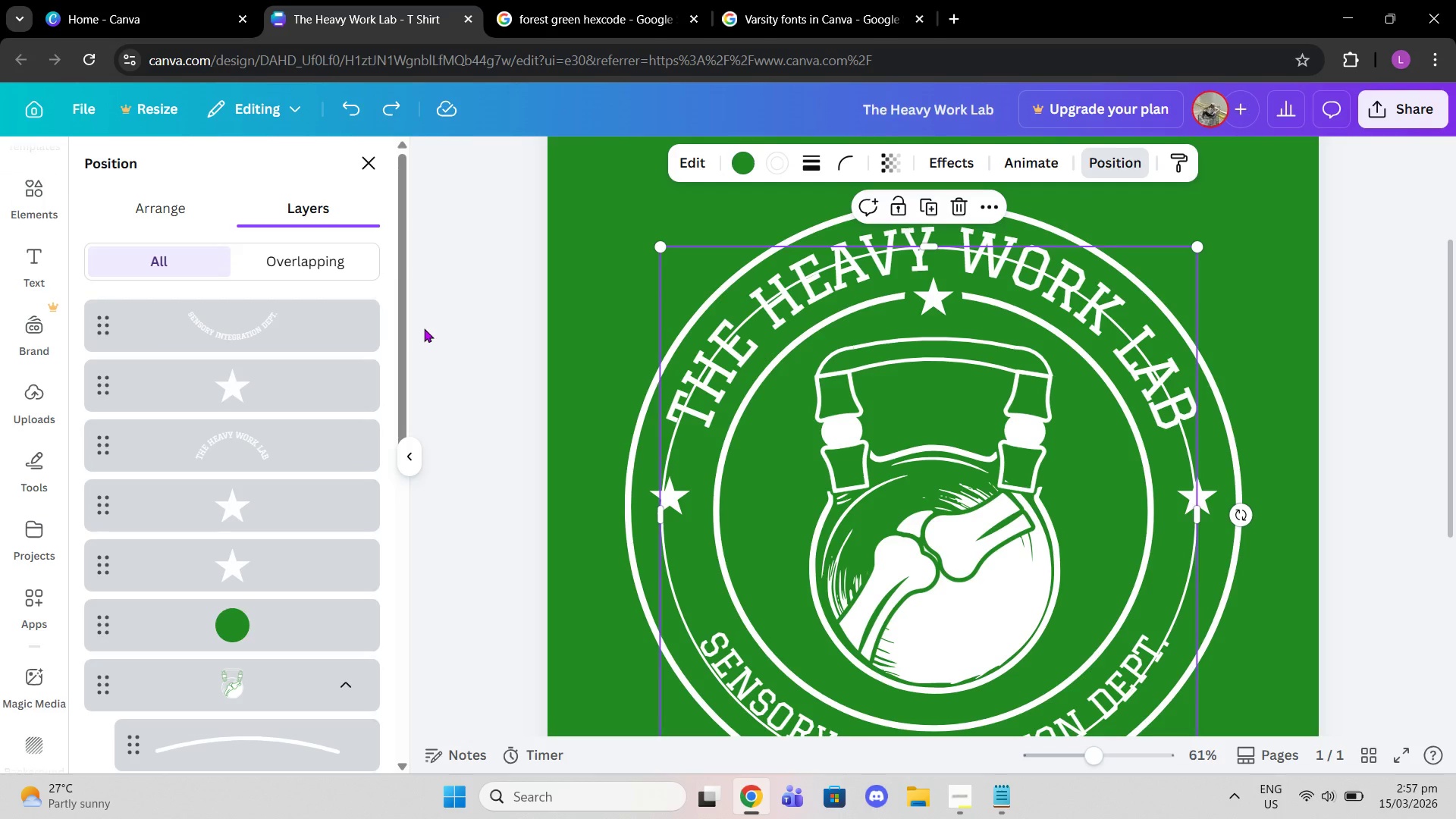 
left_click([210, 228])
 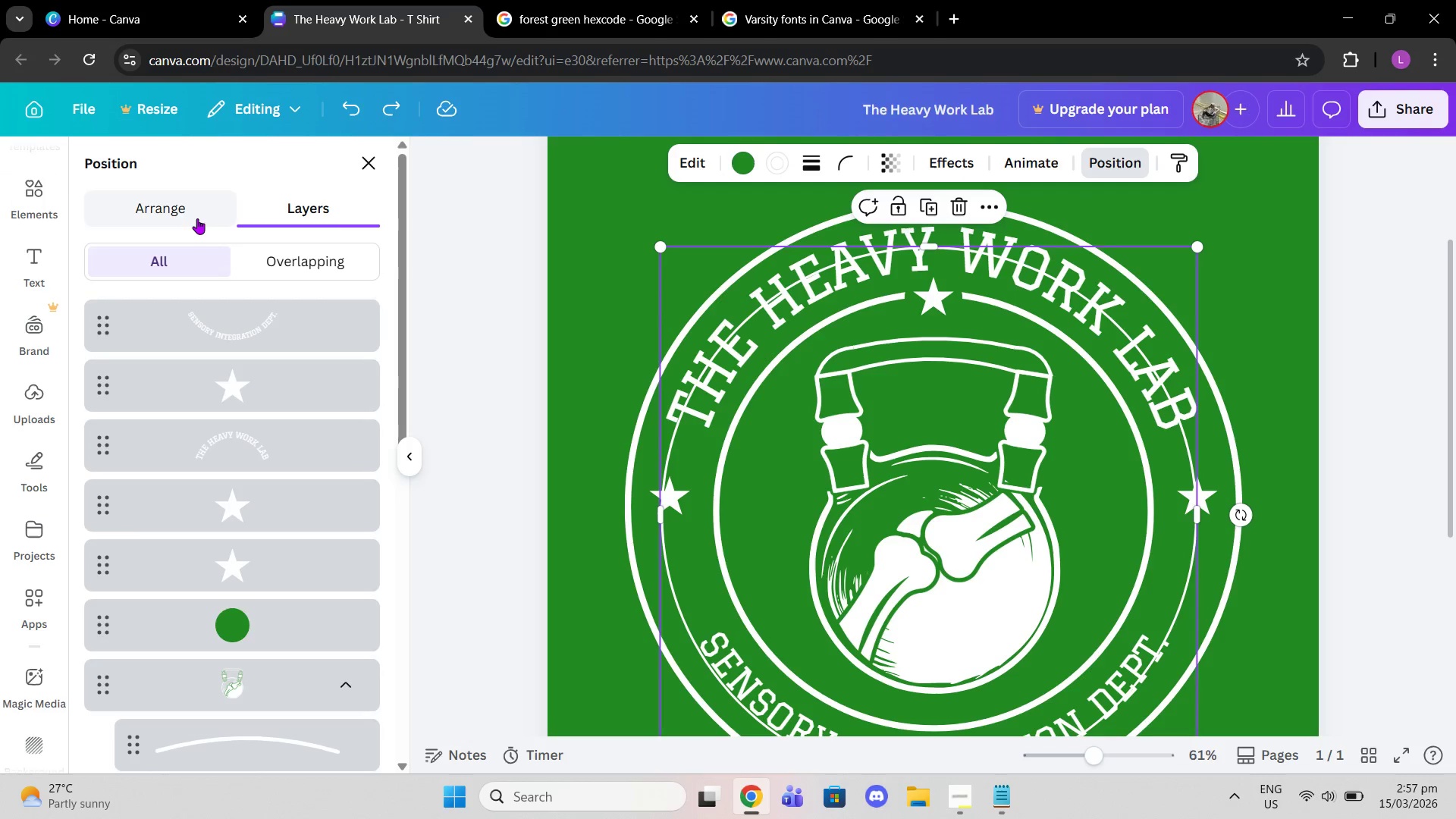 
left_click([190, 214])
 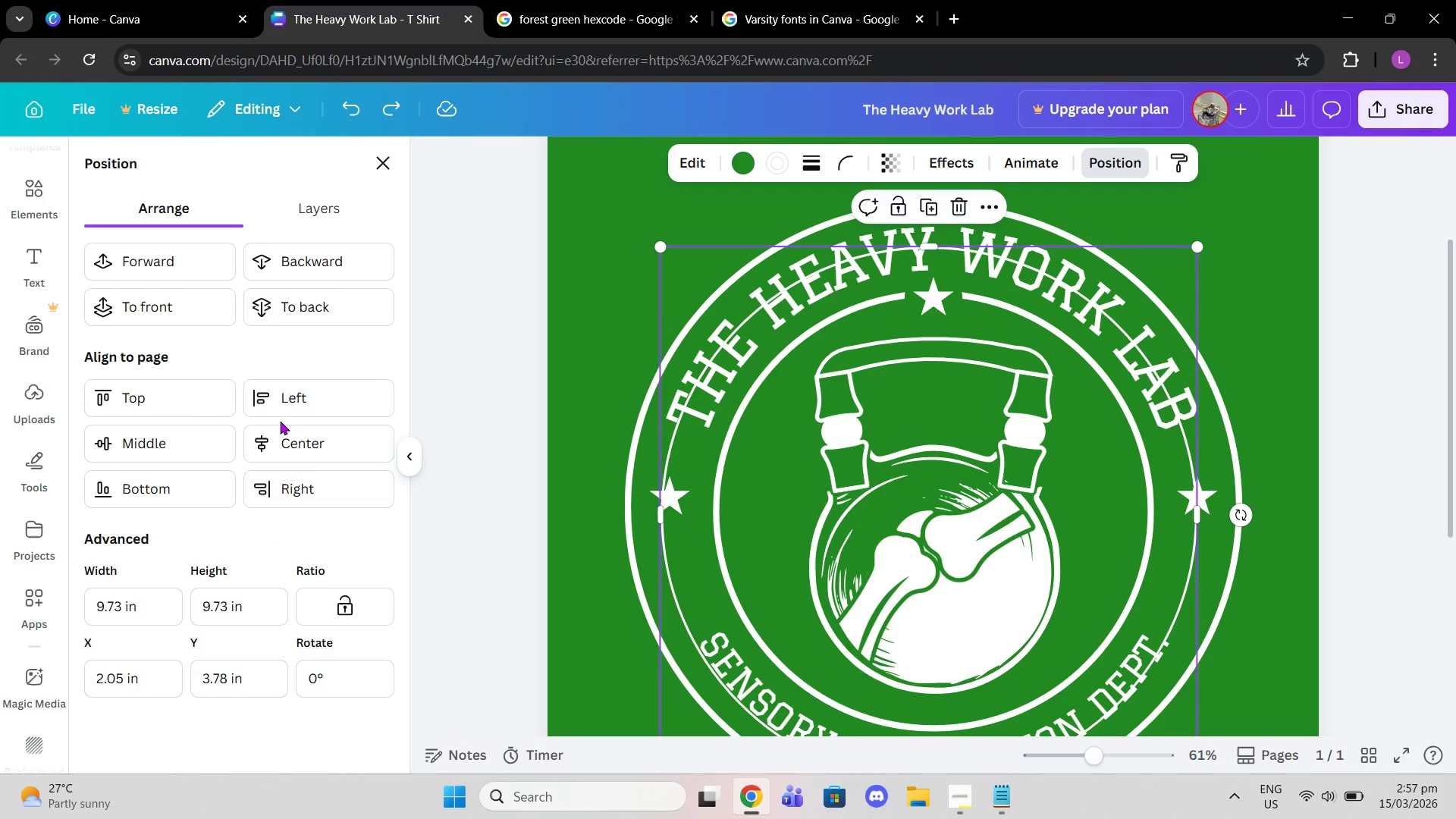 
left_click([299, 443])
 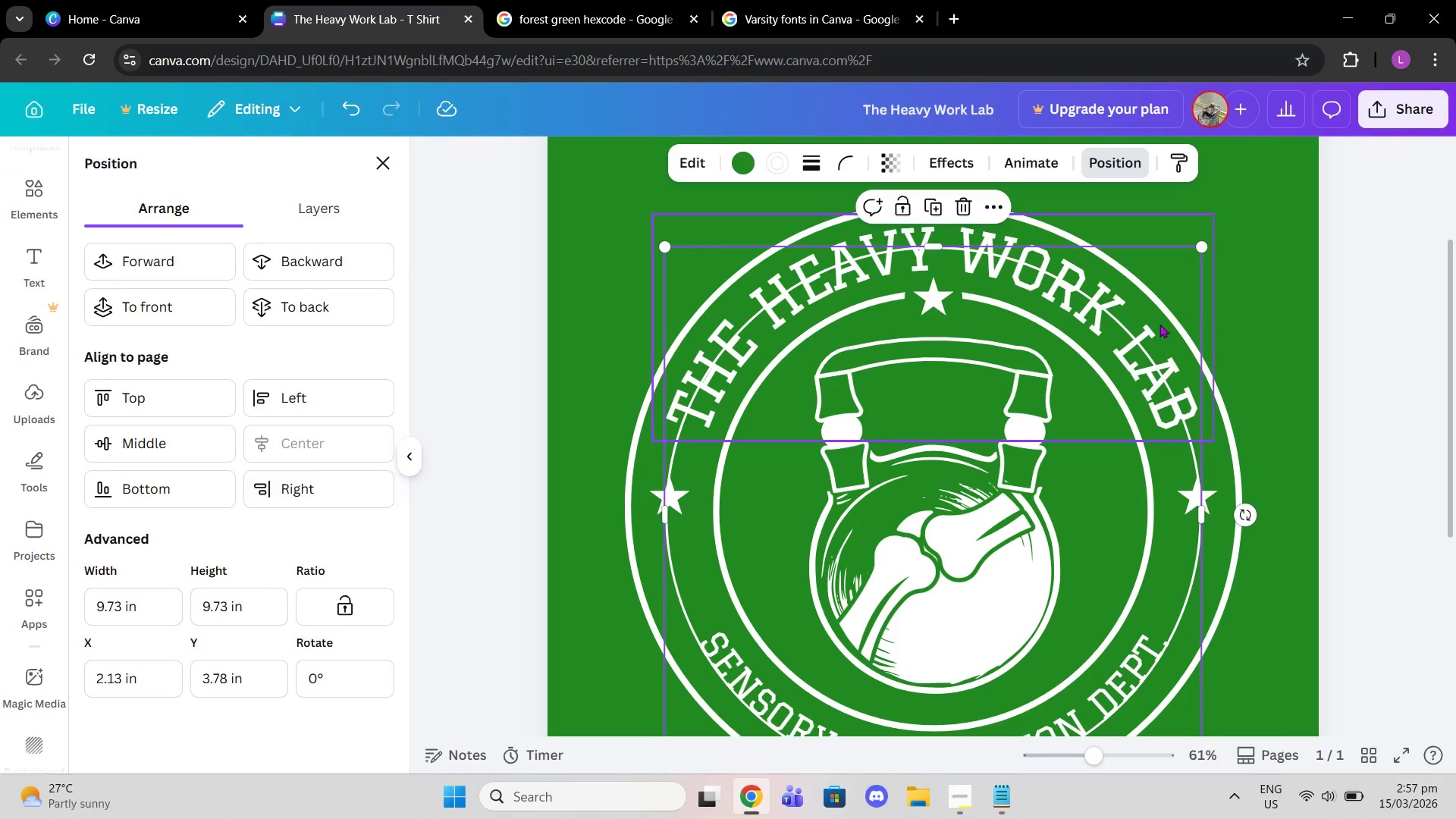 
left_click([1317, 312])
 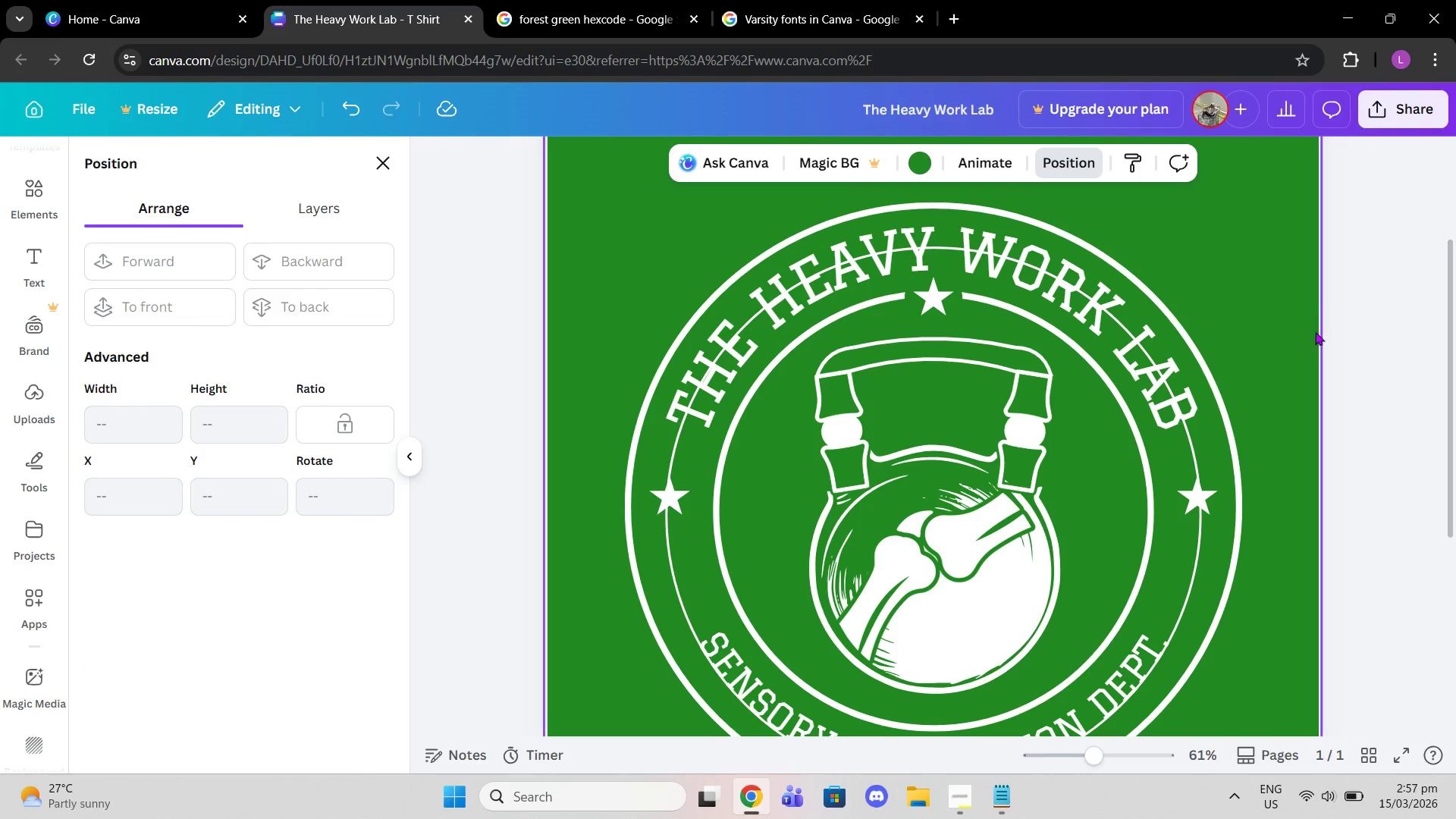 
scroll: coordinate [1310, 351], scroll_direction: down, amount: 1.0
 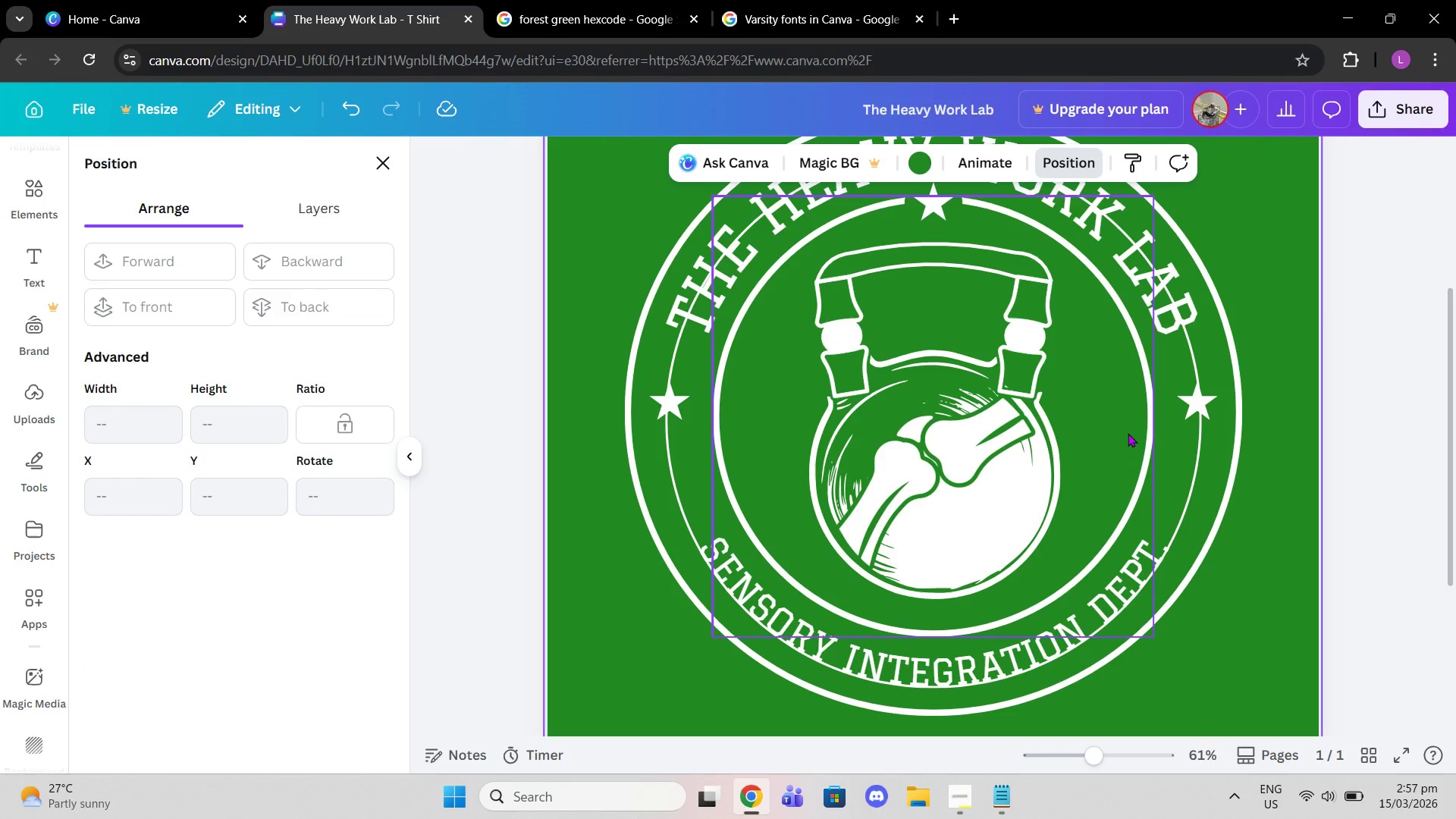 
left_click([1166, 436])
 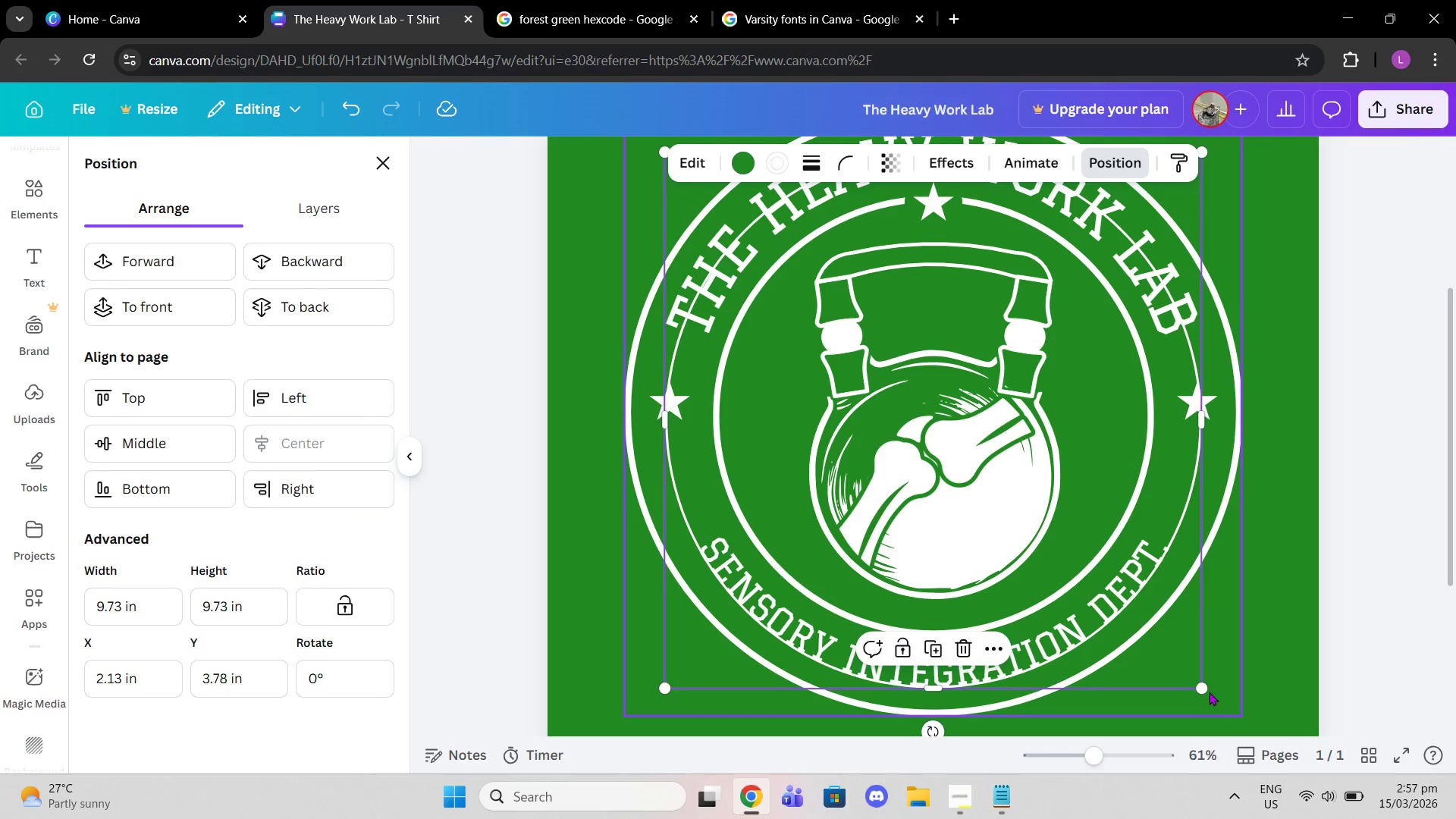 
left_click_drag(start_coordinate=[1207, 689], to_coordinate=[1200, 682])
 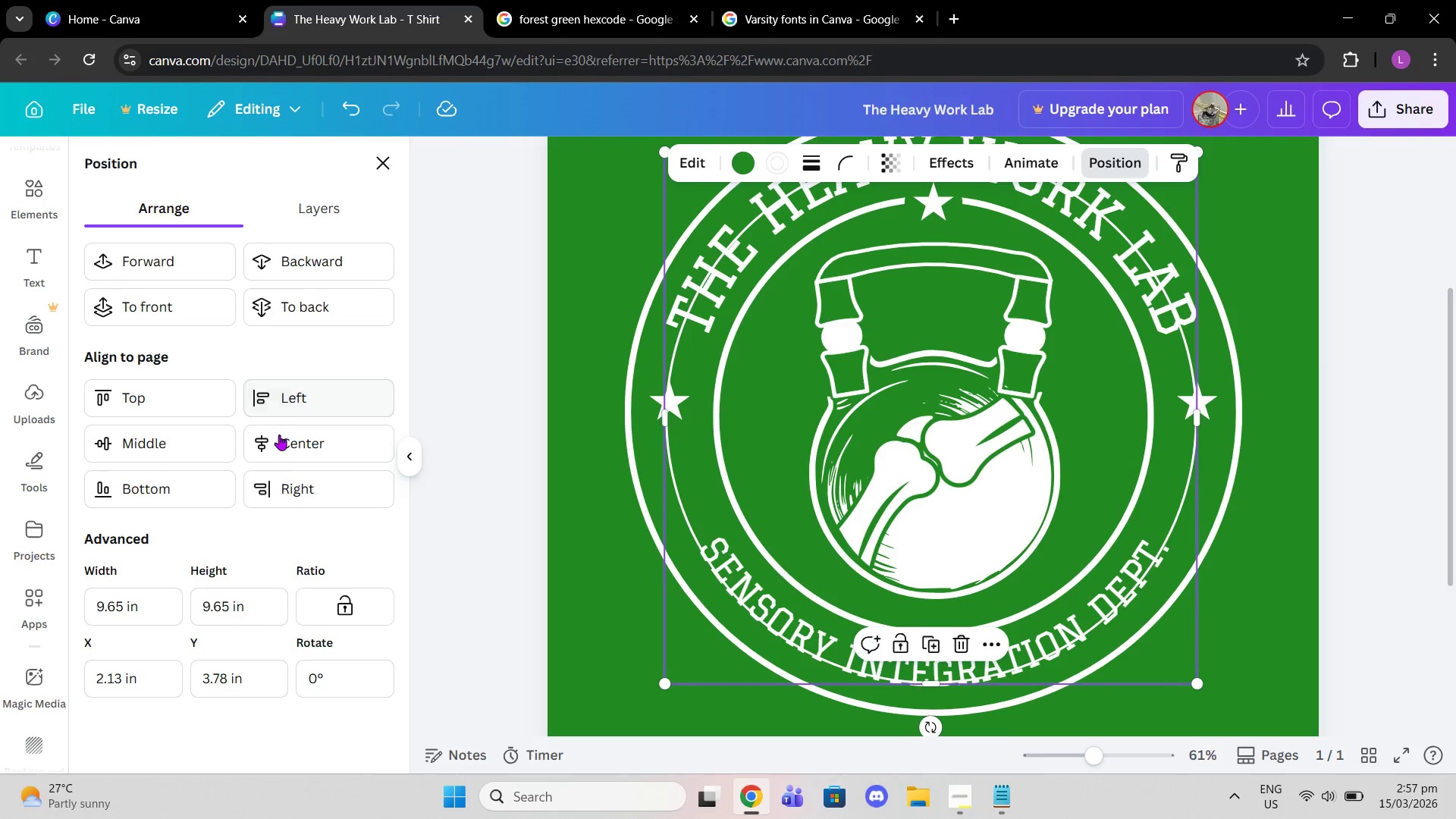 
left_click([281, 437])
 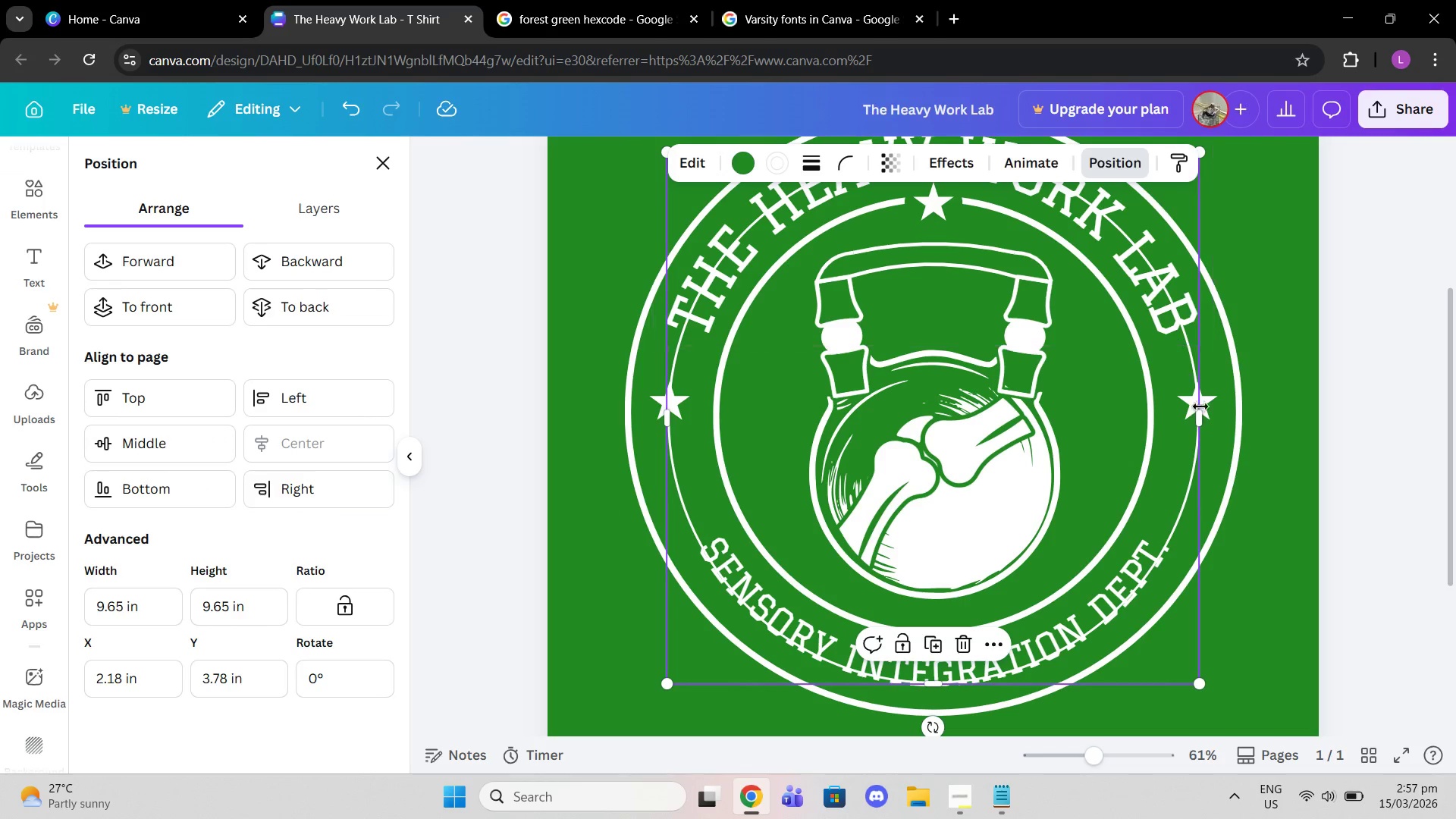 
scroll: coordinate [1186, 414], scroll_direction: up, amount: 2.0
 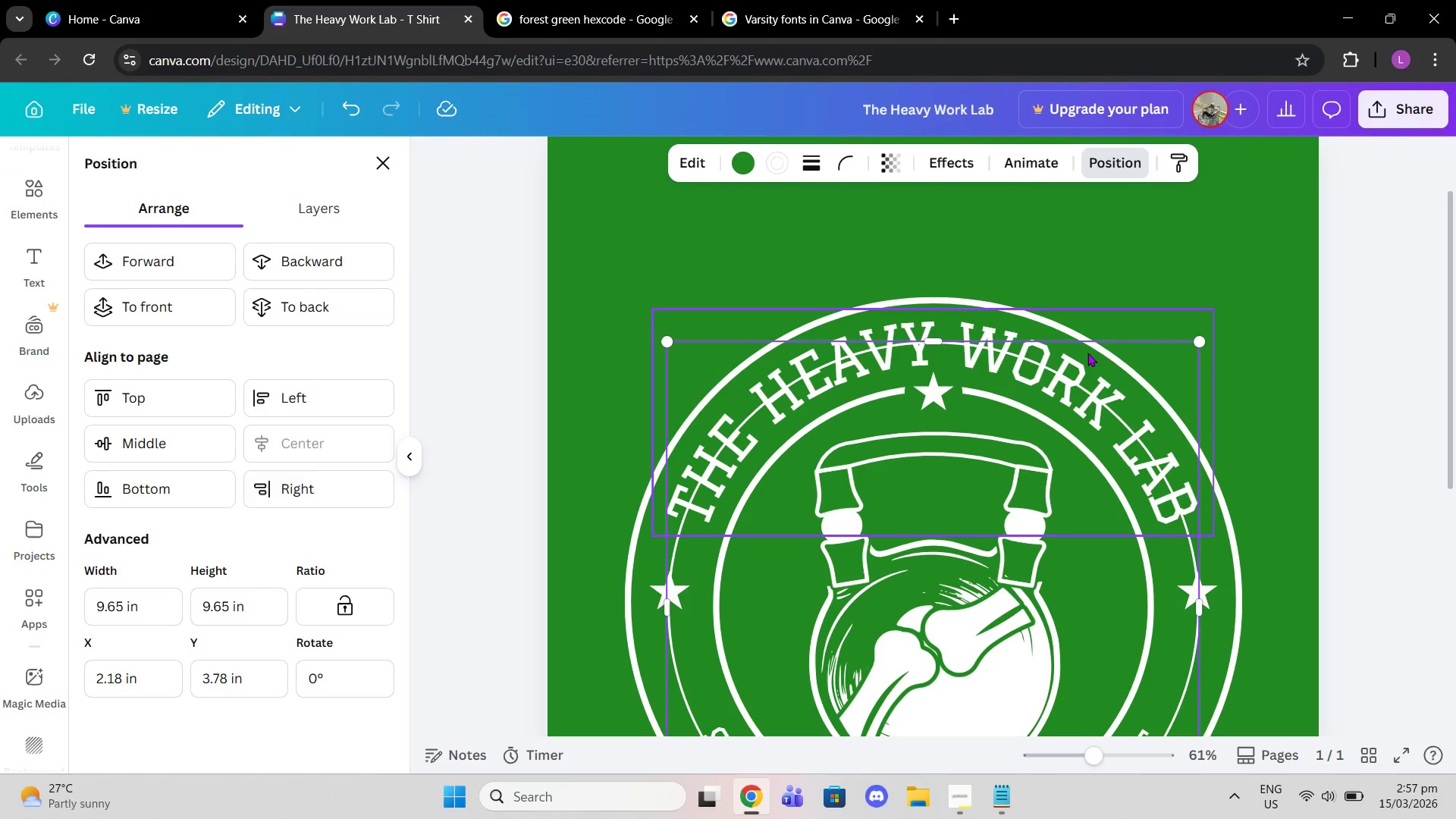 
left_click([1087, 353])
 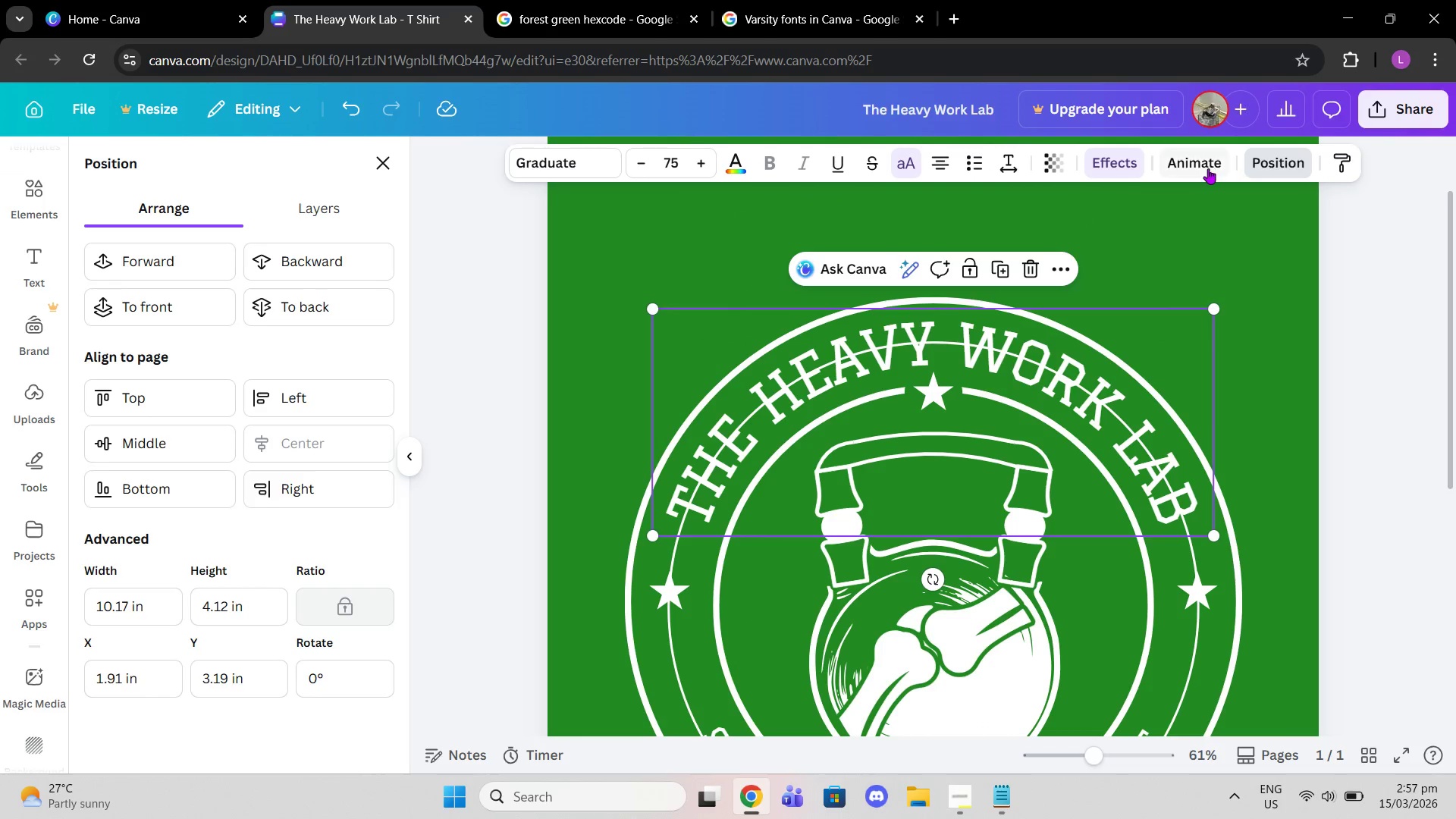 
left_click([1119, 162])
 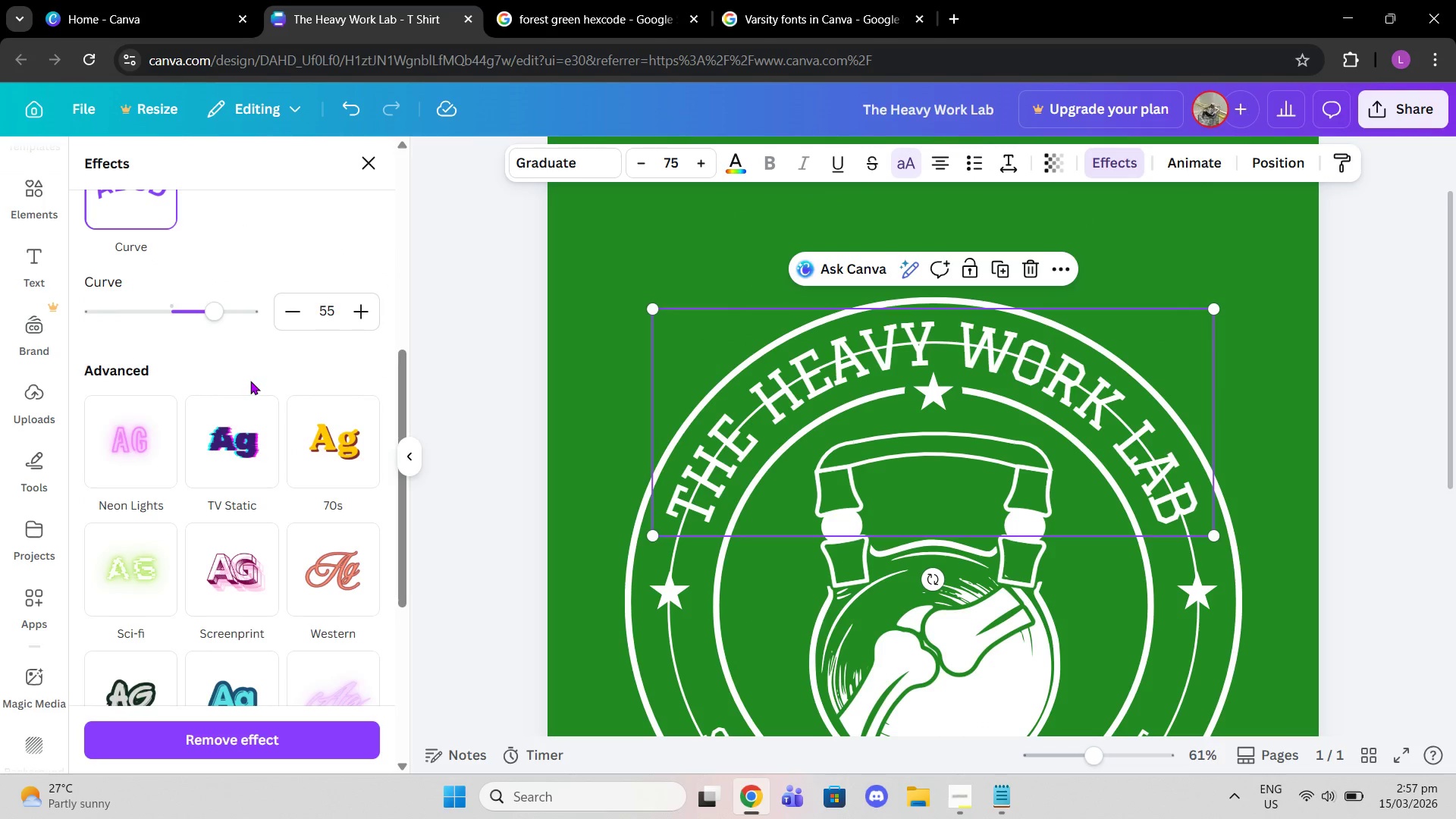 
scroll: coordinate [258, 395], scroll_direction: up, amount: 7.0
 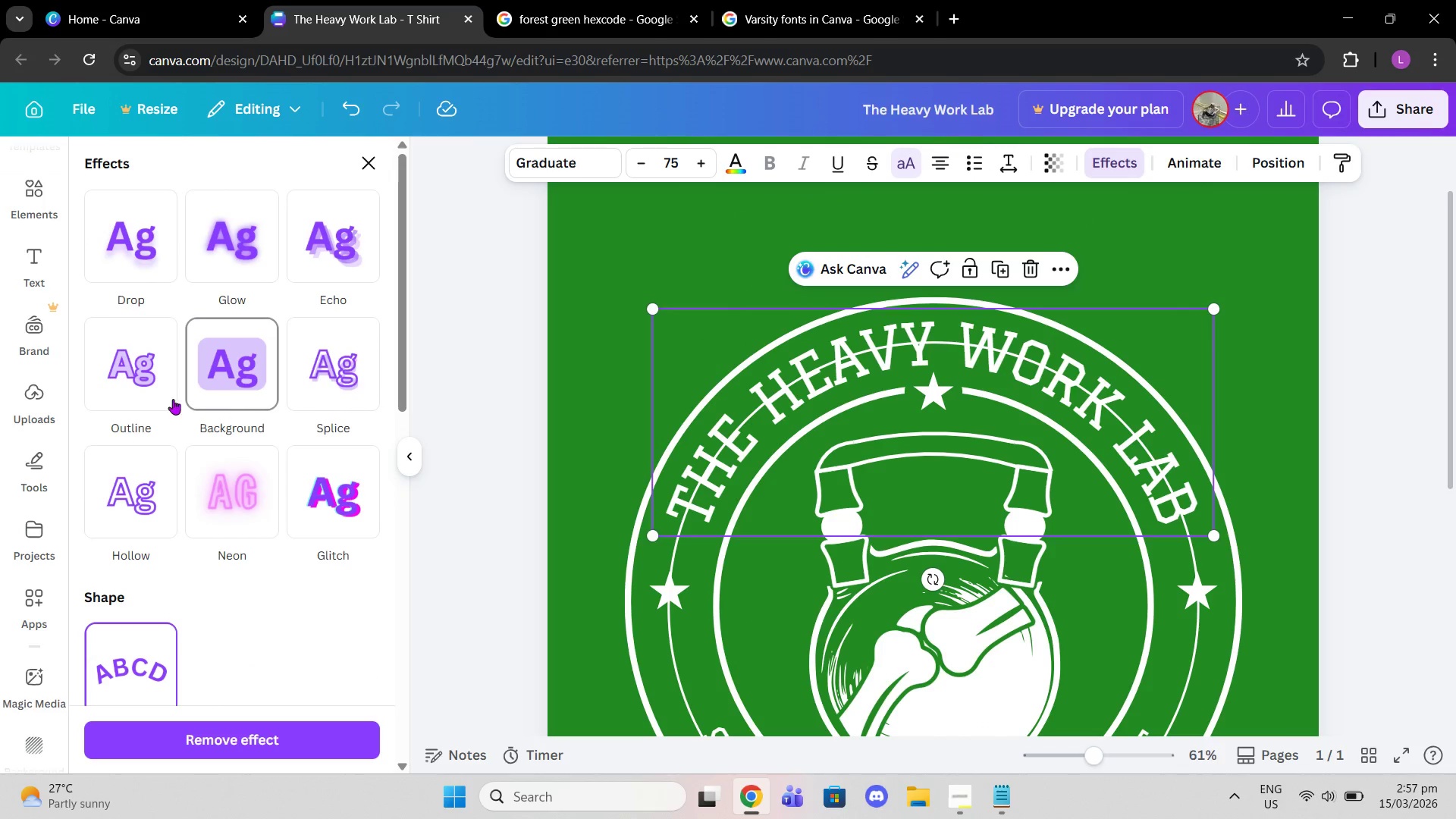 
left_click([130, 407])
 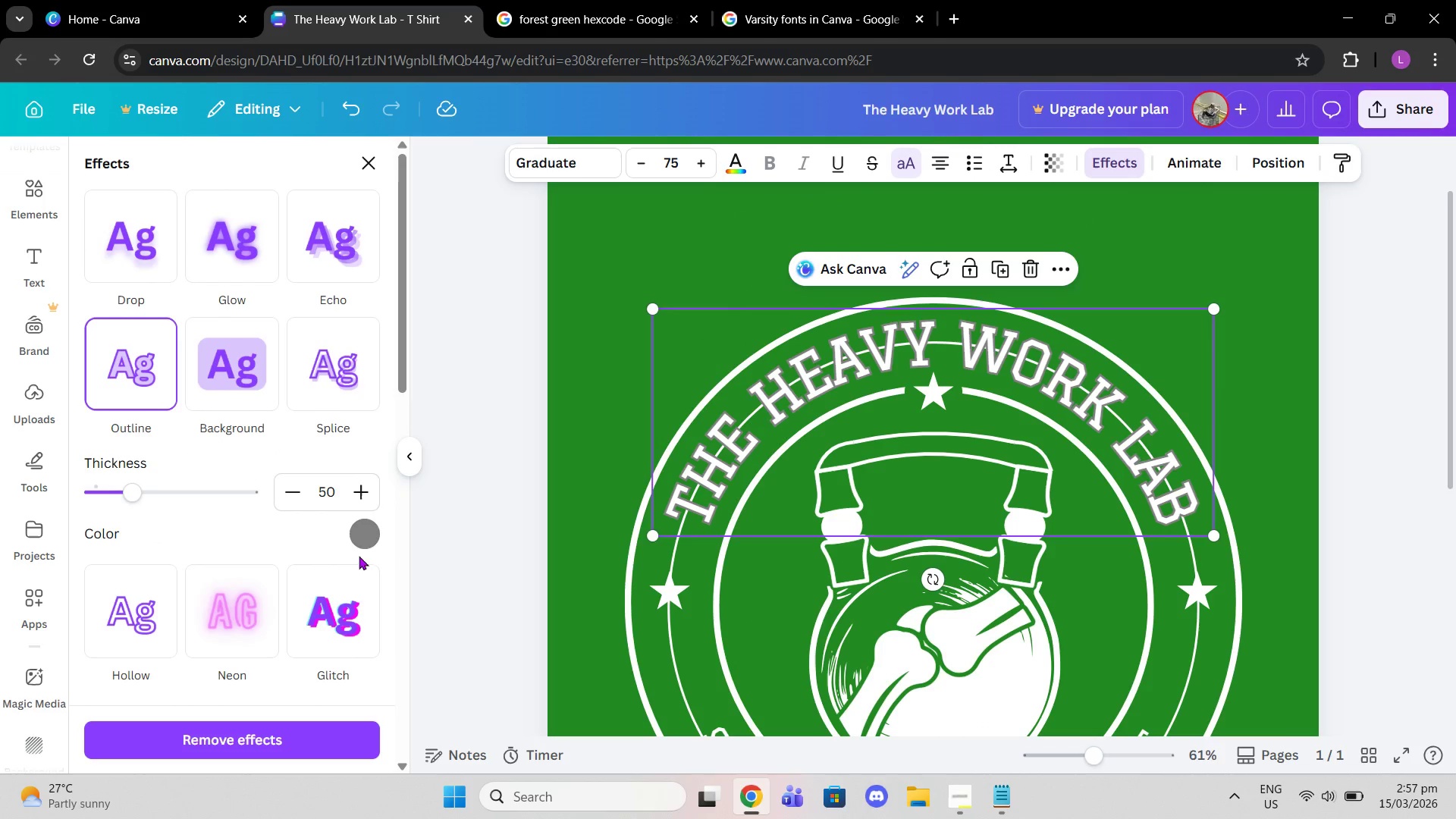 
left_click([371, 522])
 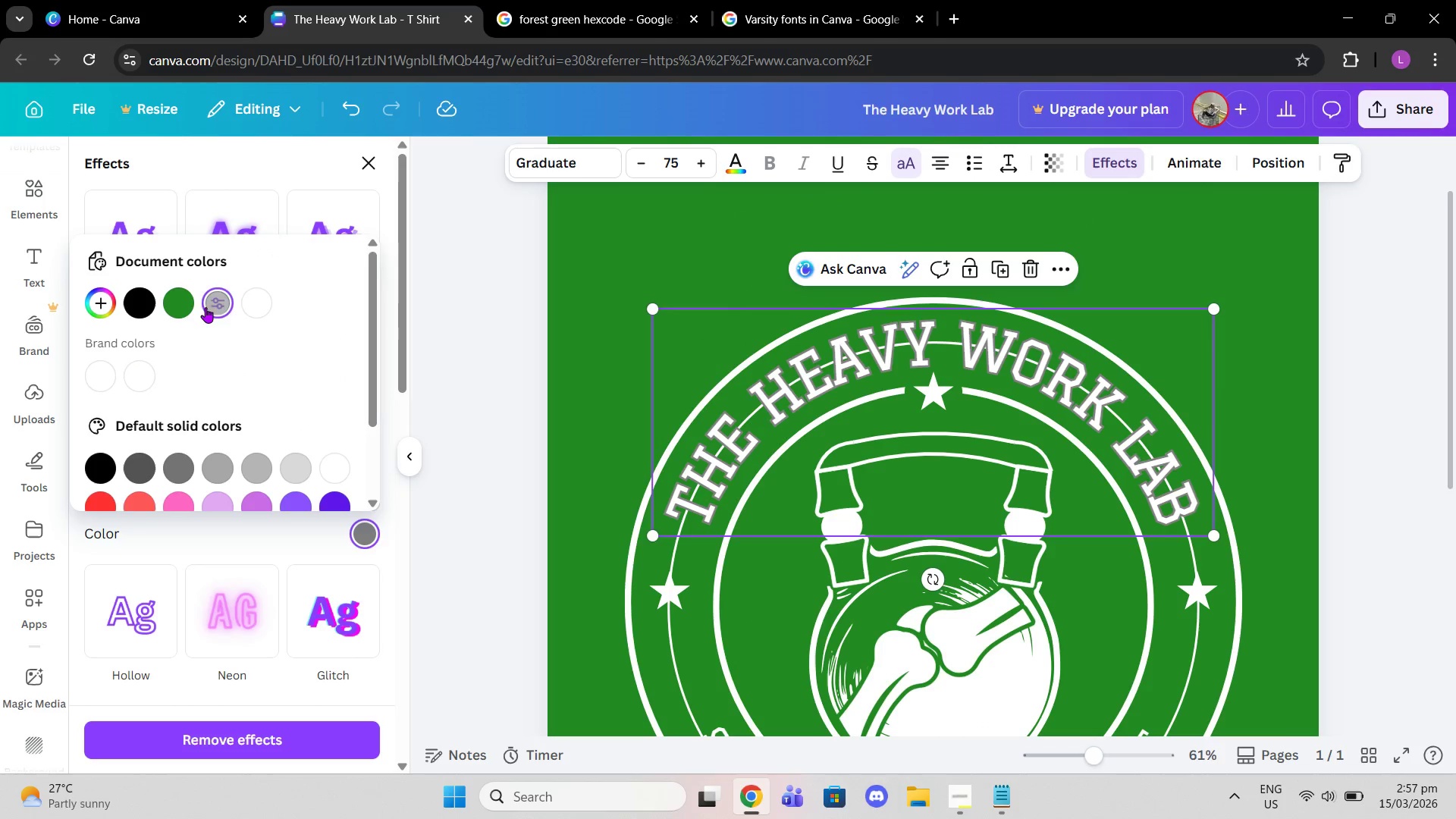 
left_click([175, 307])
 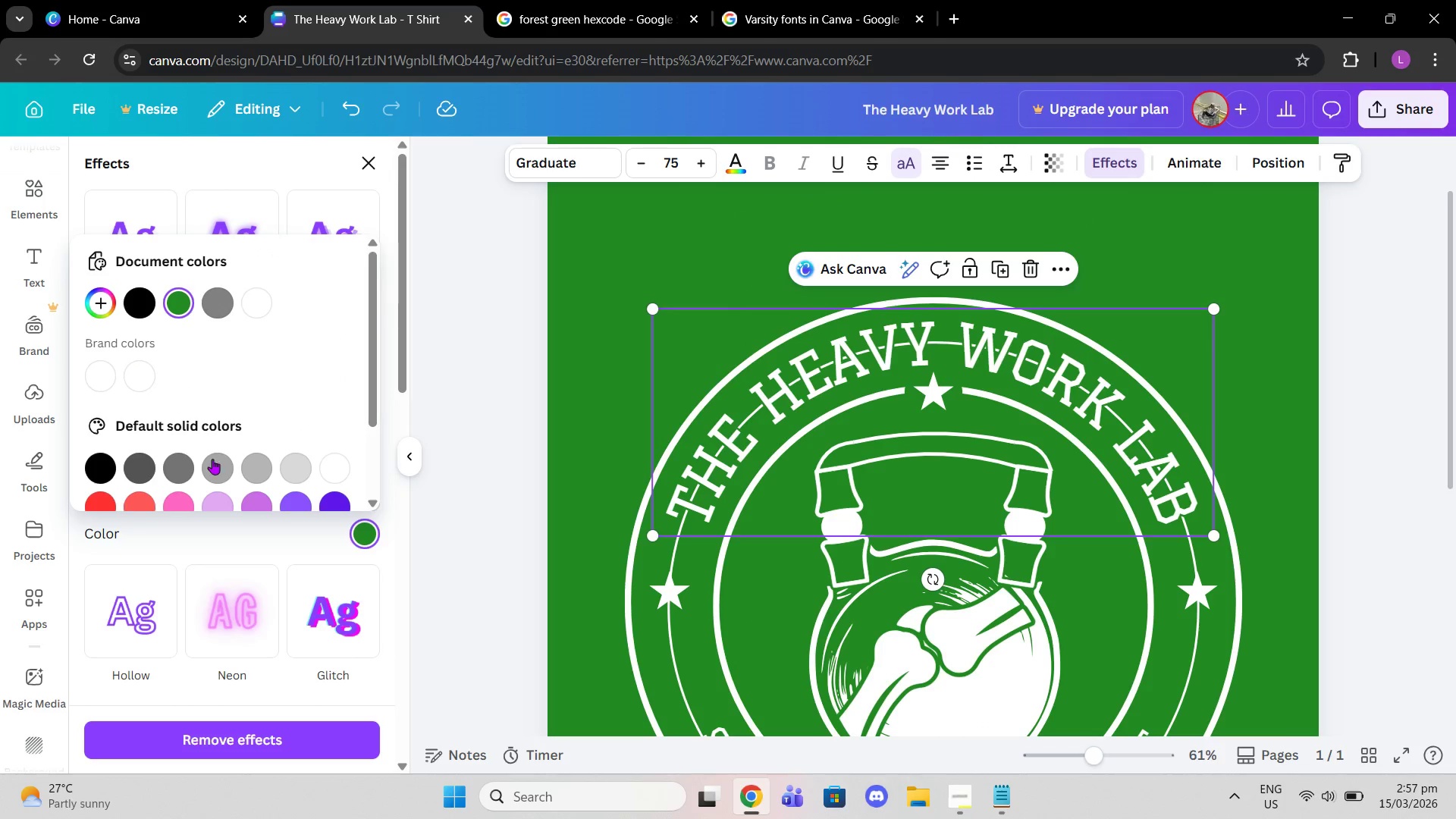 
left_click([301, 529])
 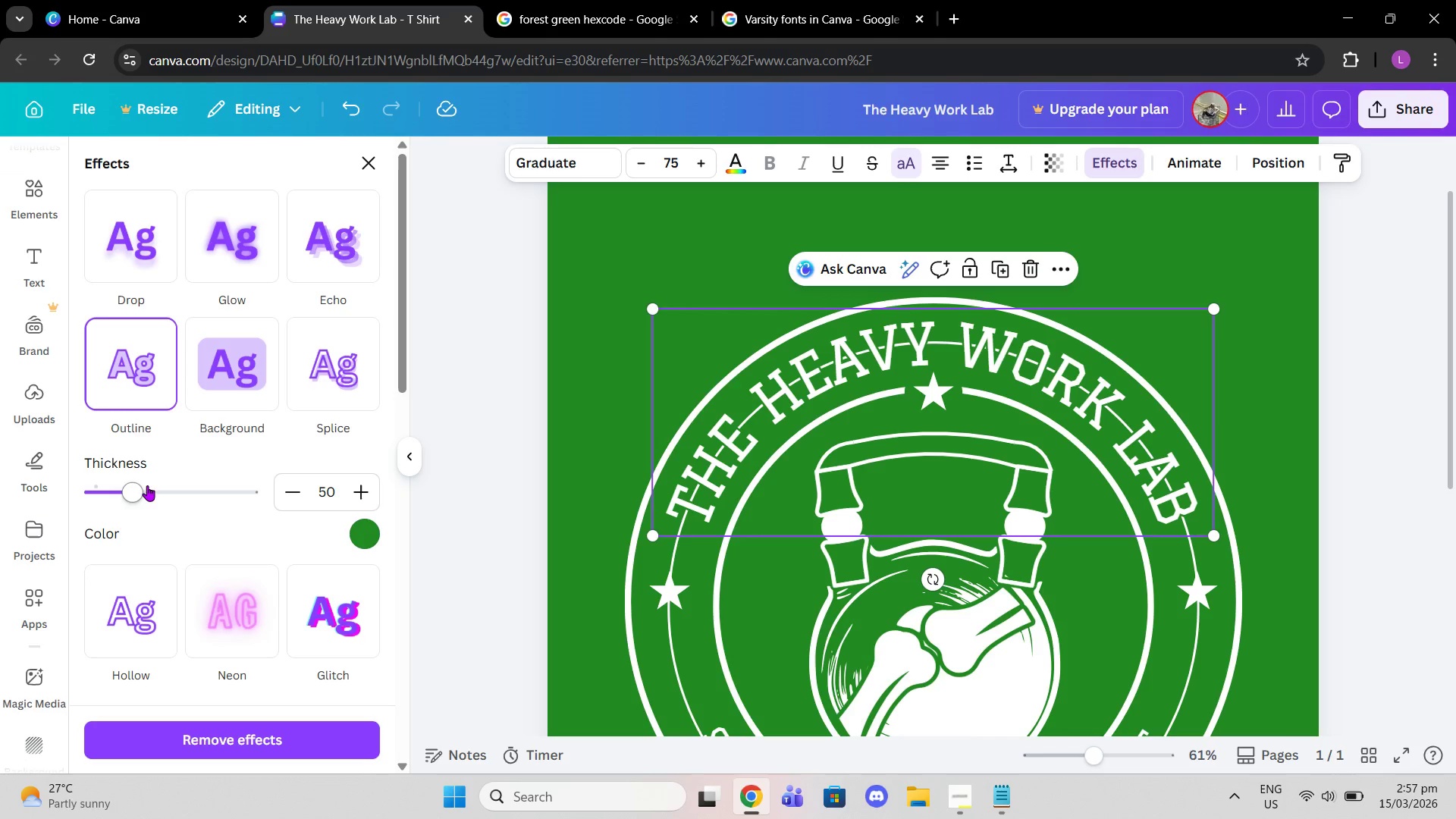 
left_click_drag(start_coordinate=[143, 490], to_coordinate=[715, 504])
 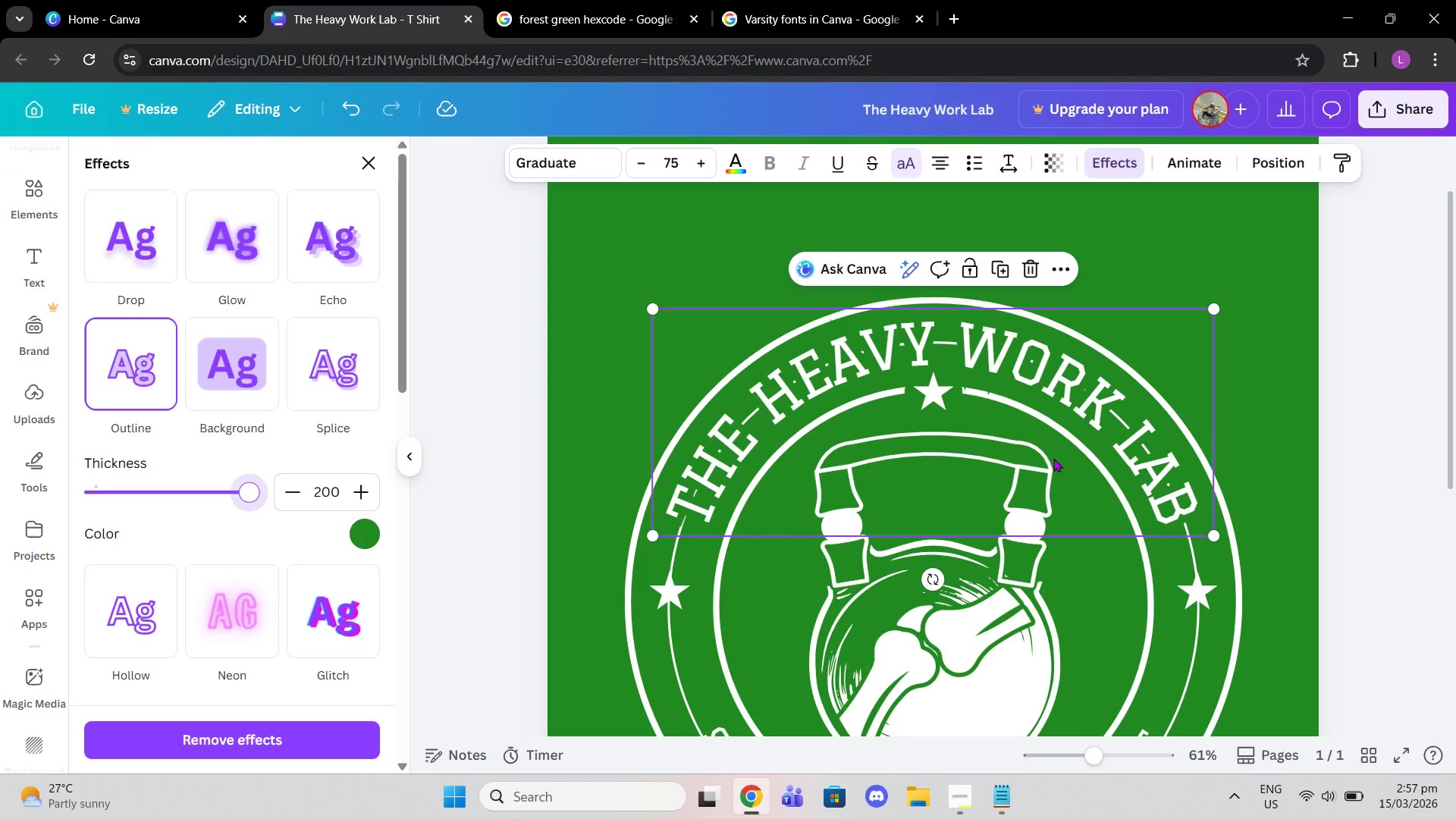 
scroll: coordinate [1053, 458], scroll_direction: down, amount: 2.0
 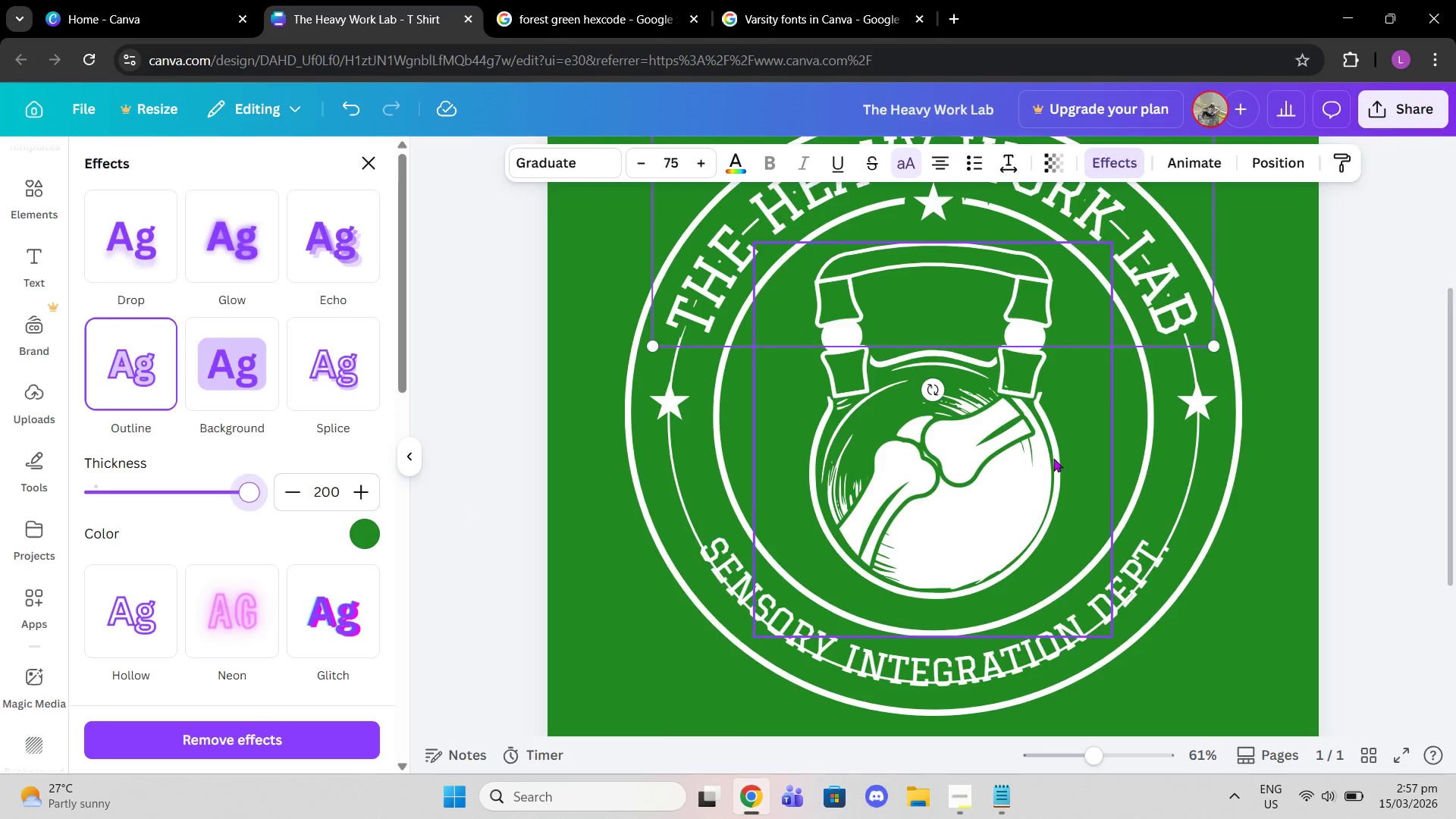 
scroll: coordinate [1053, 458], scroll_direction: up, amount: 2.0
 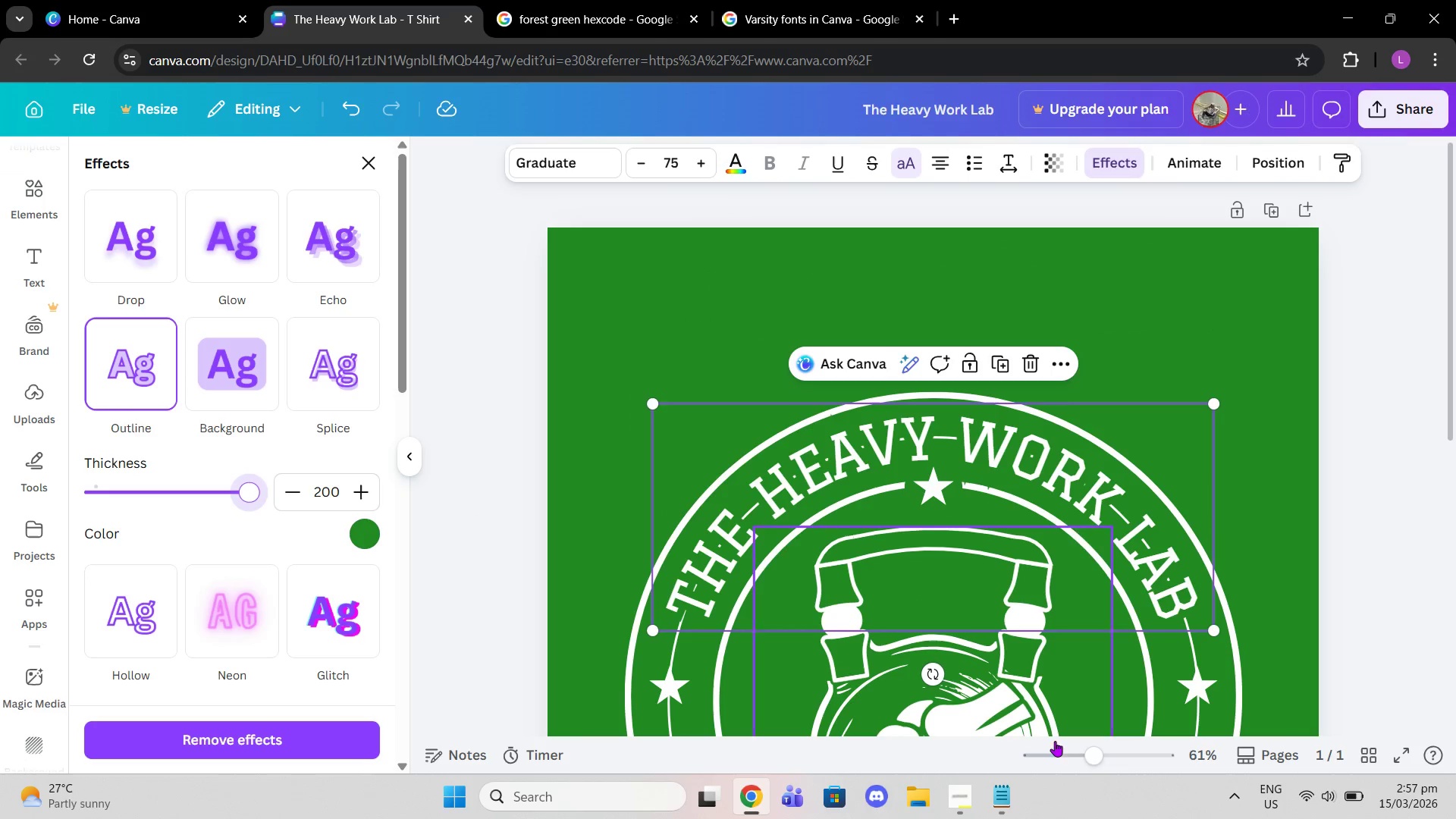 
left_click_drag(start_coordinate=[1092, 755], to_coordinate=[1112, 763])
 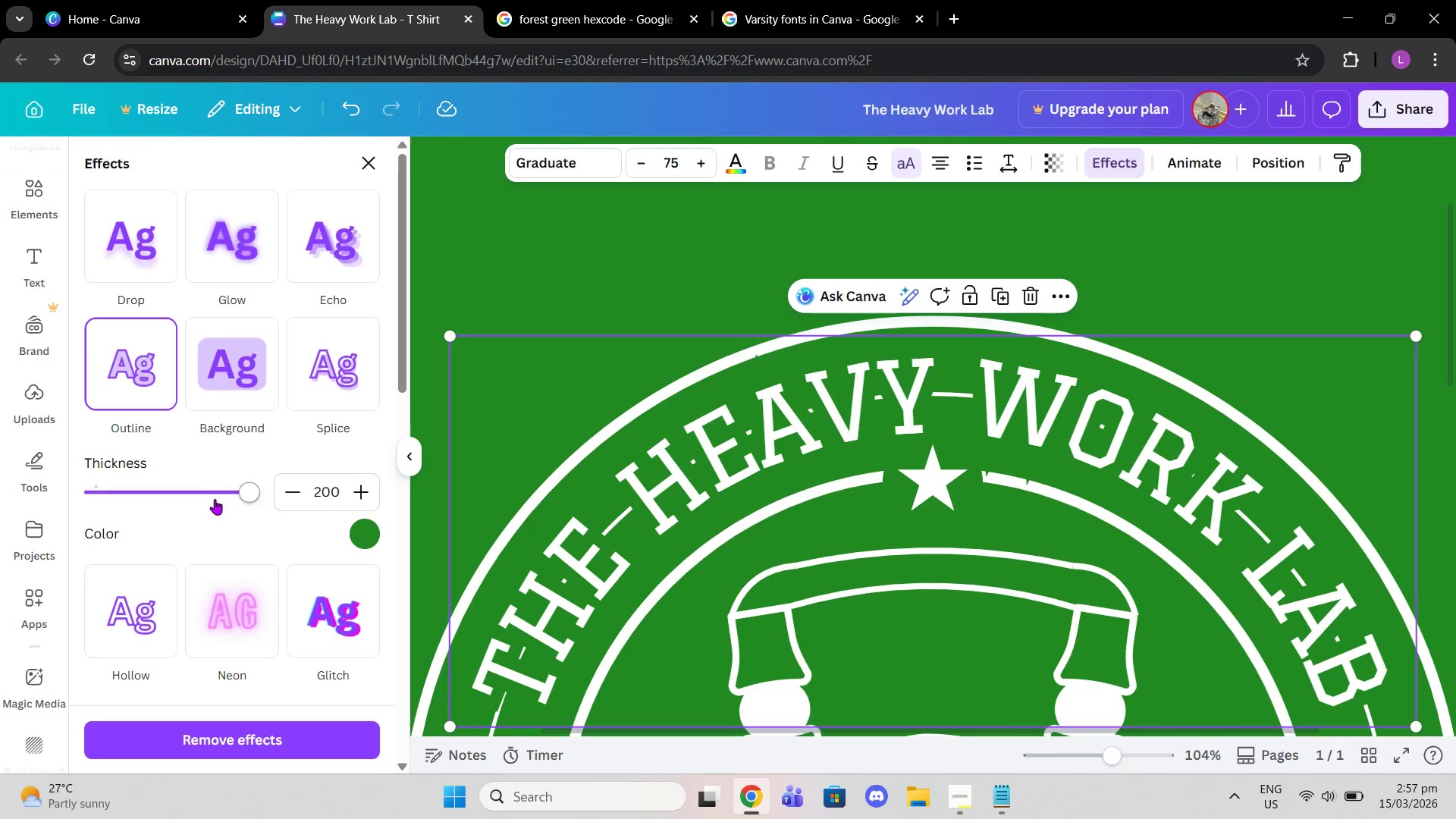 
left_click_drag(start_coordinate=[255, 494], to_coordinate=[195, 488])
 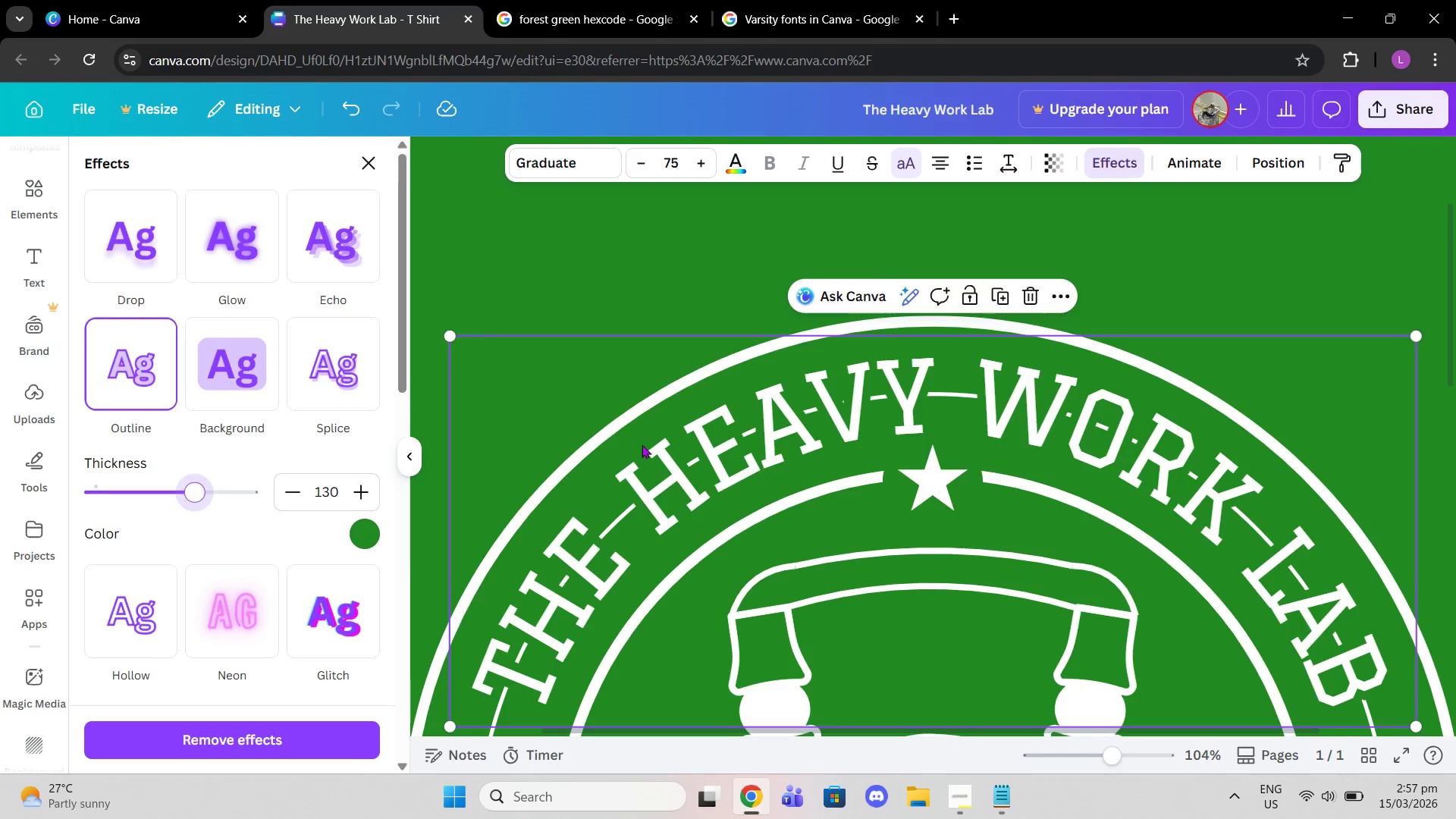 
scroll: coordinate [700, 466], scroll_direction: down, amount: 7.0
 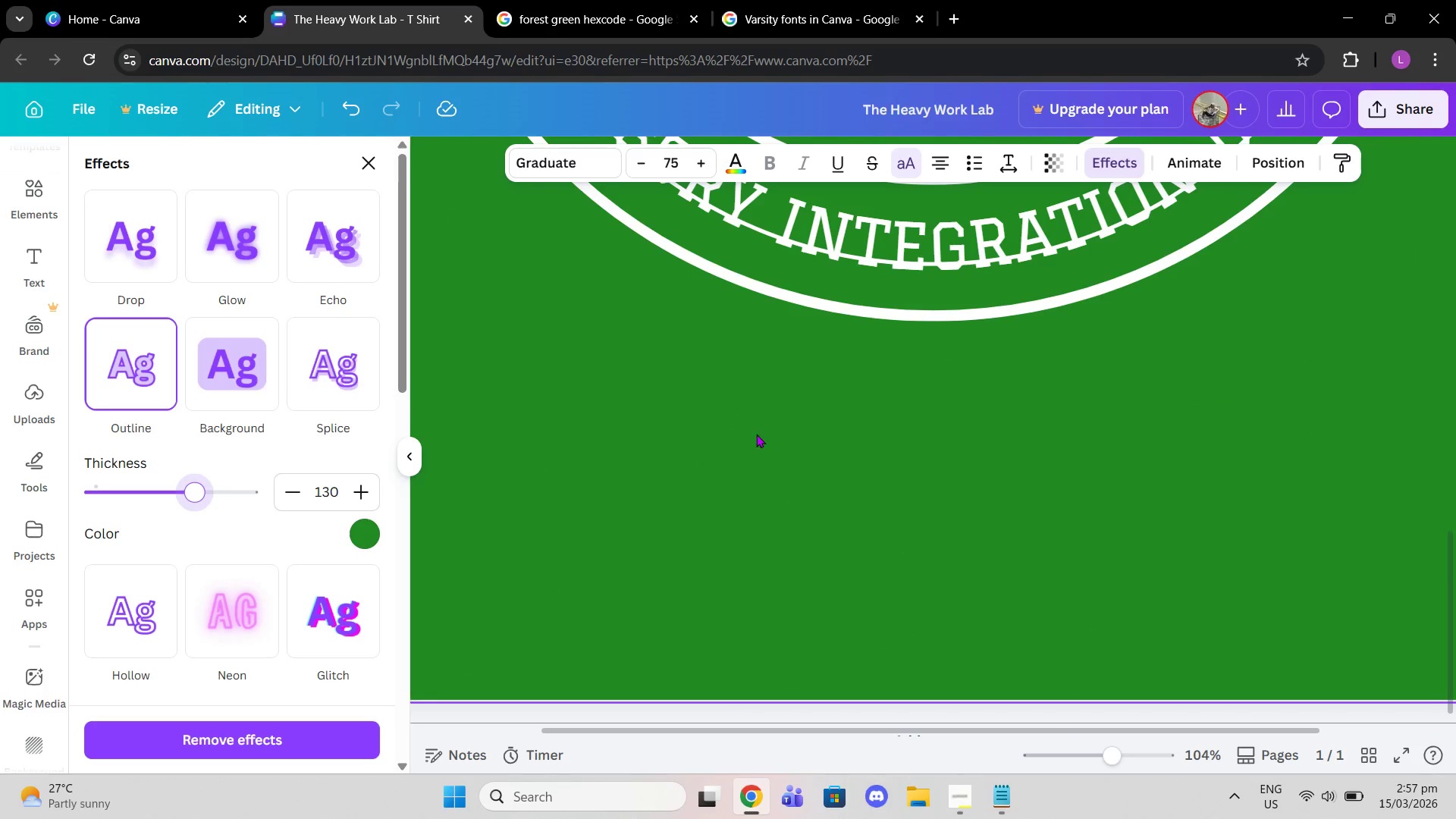 
scroll: coordinate [755, 434], scroll_direction: up, amount: 2.0
 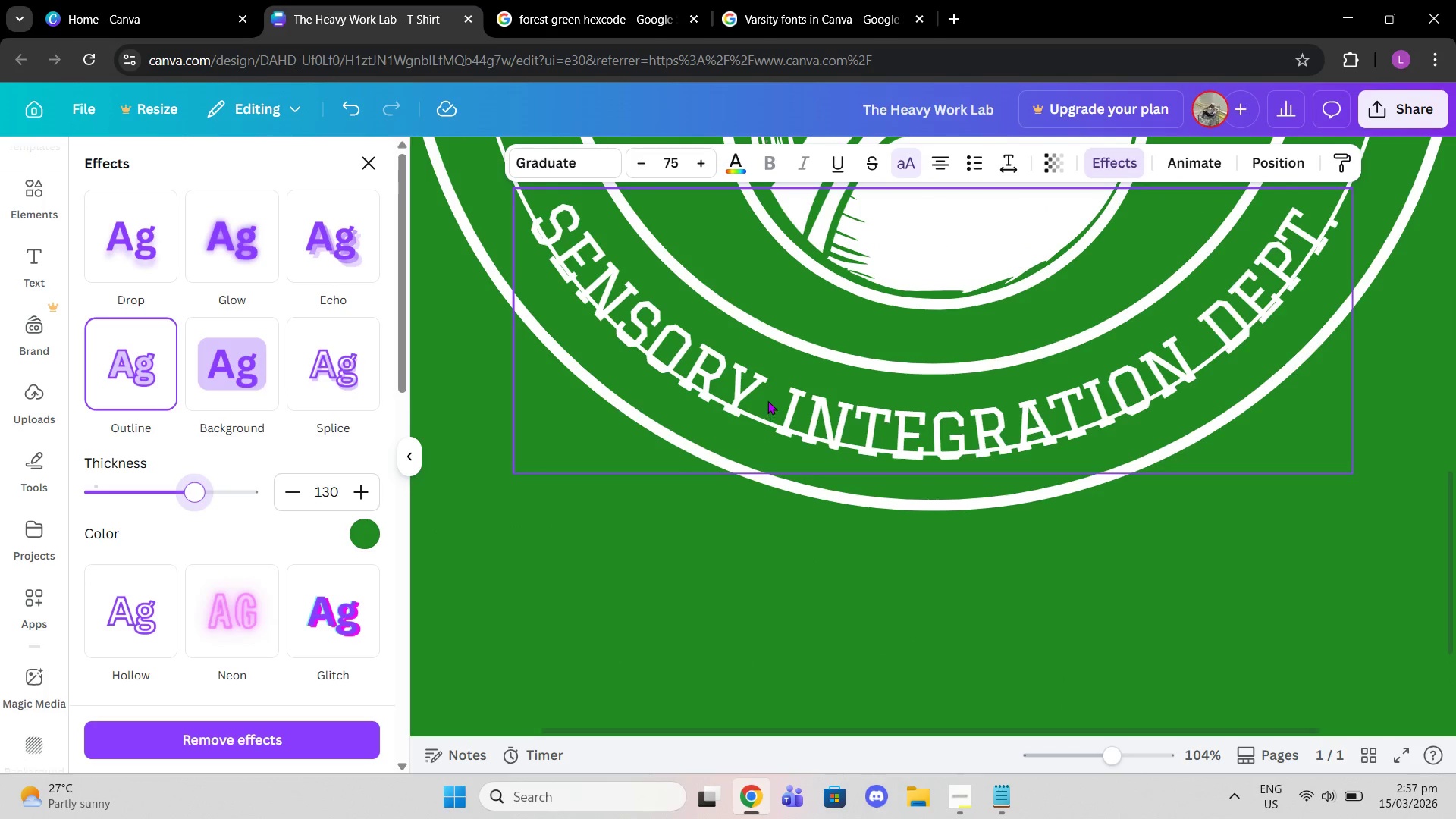 
left_click([765, 394])
 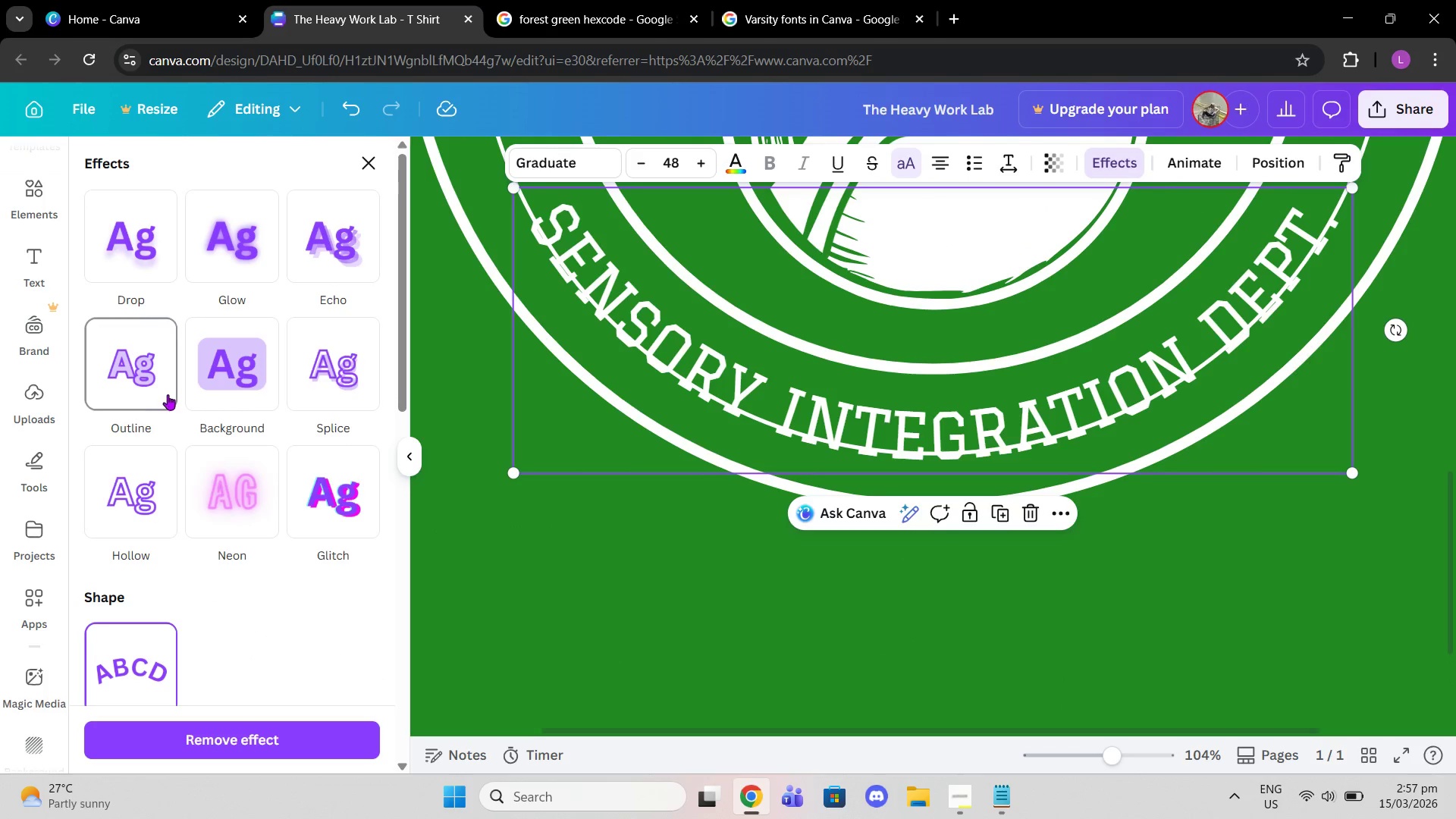 
left_click([165, 388])
 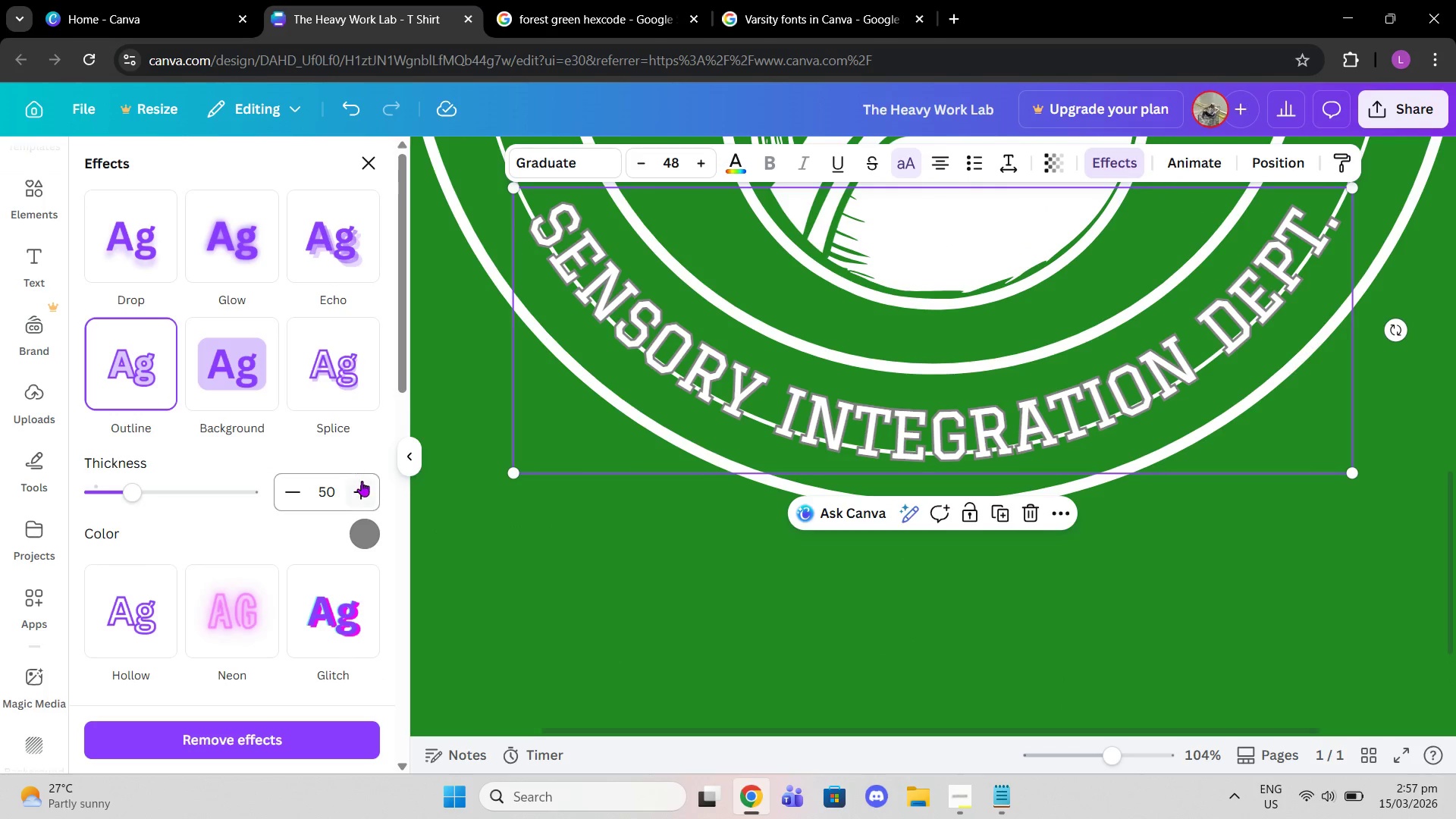 
double_click([369, 489])
 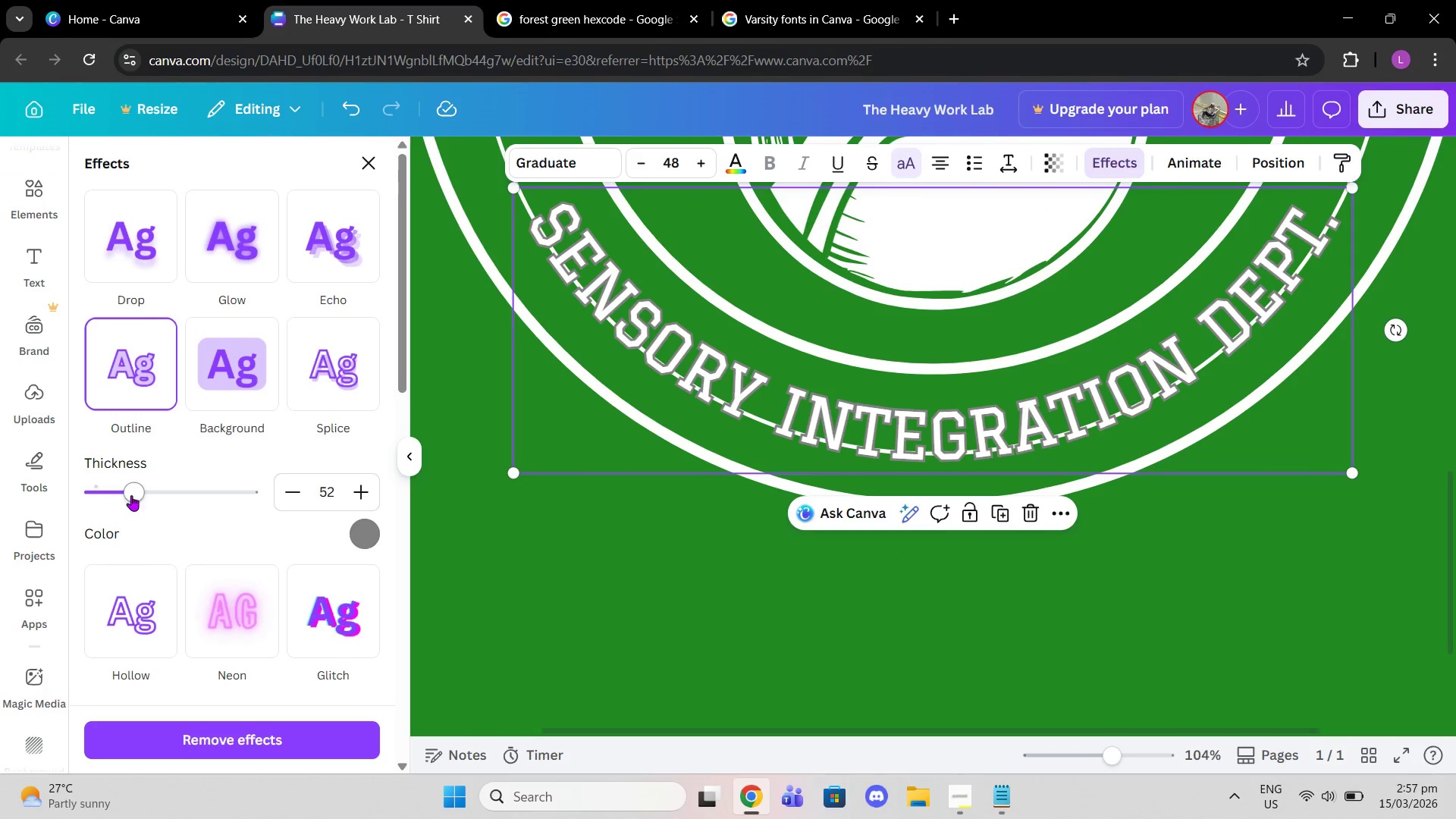 
left_click_drag(start_coordinate=[132, 495], to_coordinate=[196, 500])
 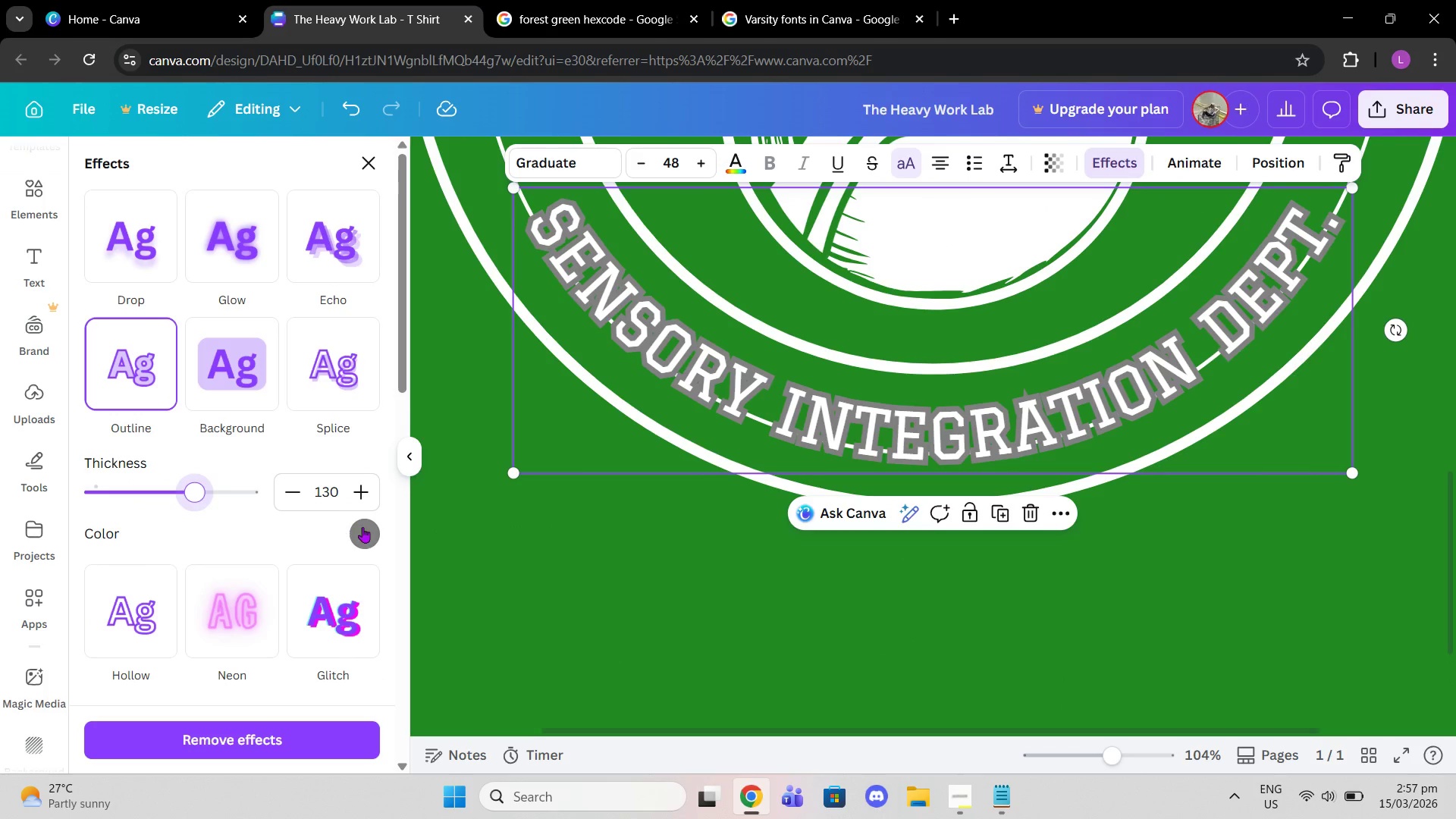 
left_click([369, 529])
 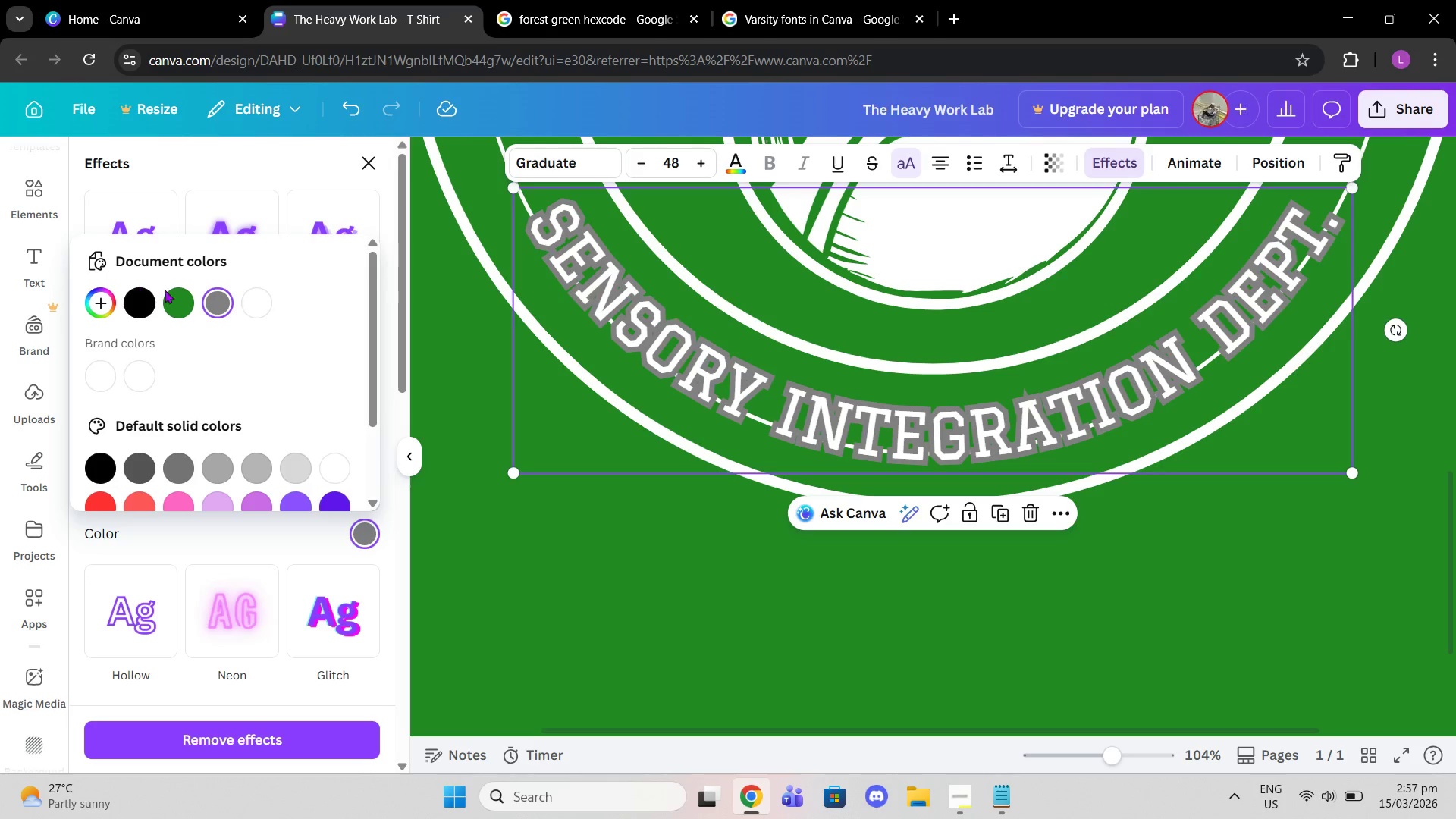 
left_click([187, 306])
 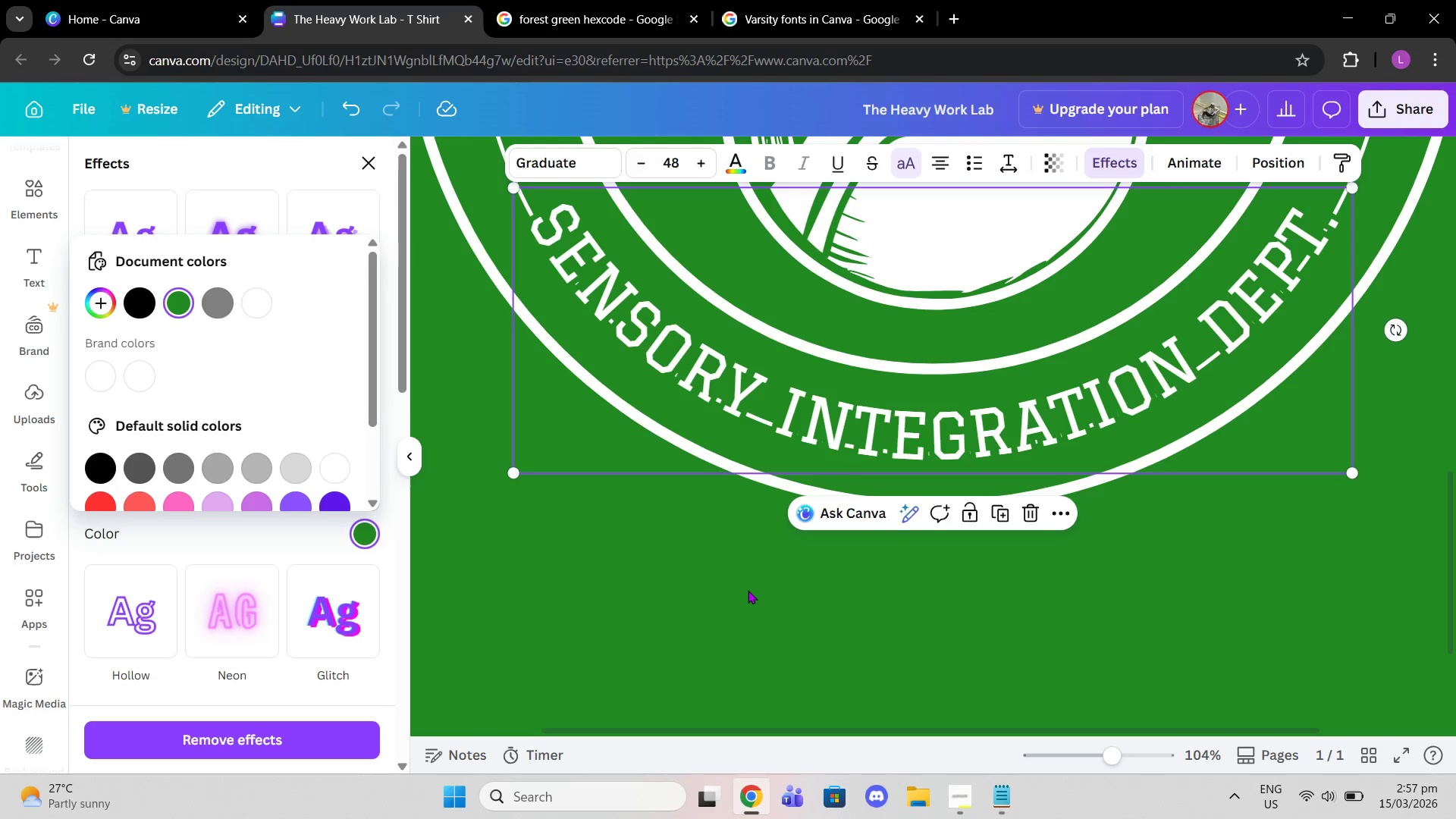 
double_click([748, 590])
 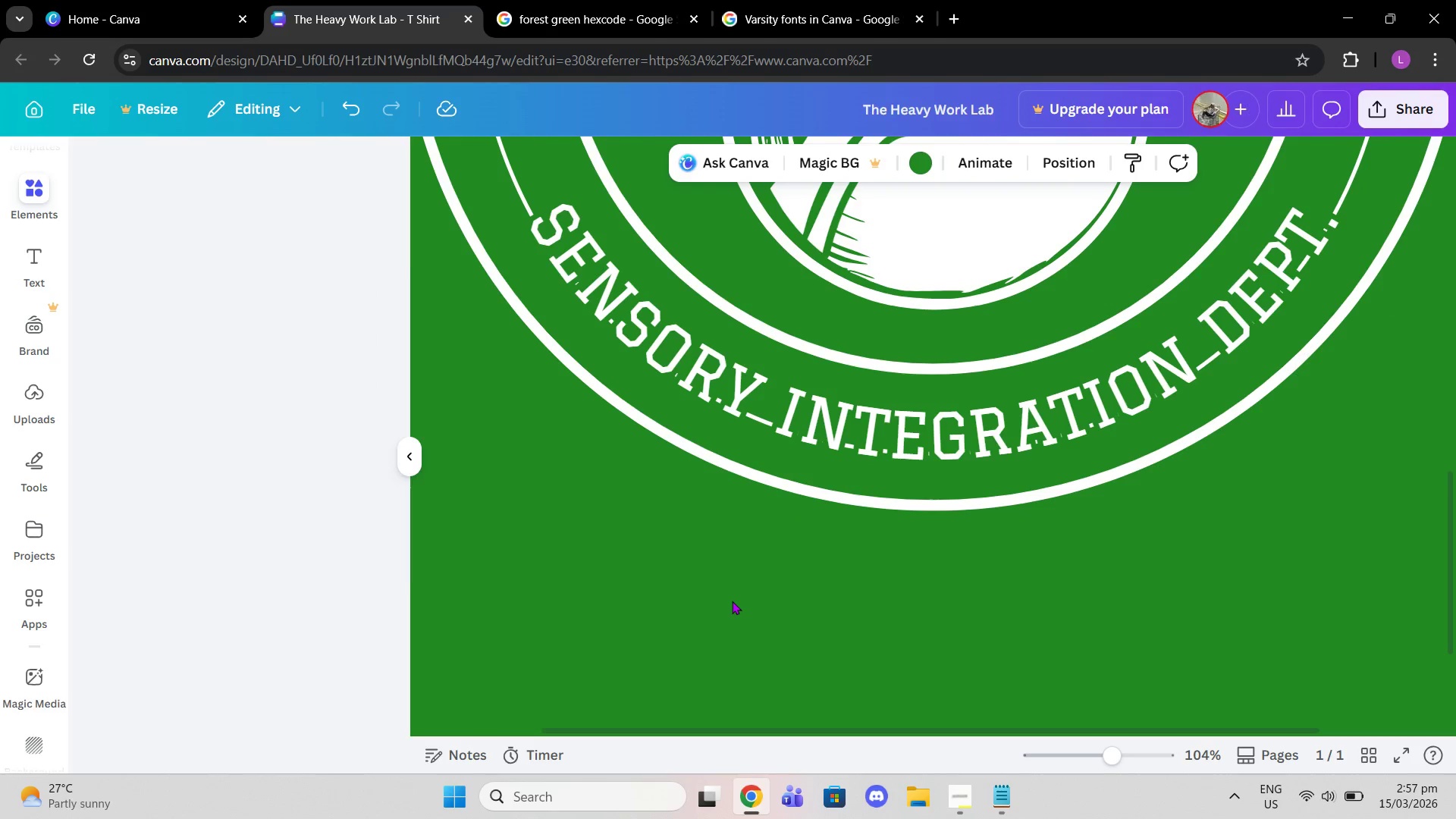 
scroll: coordinate [731, 601], scroll_direction: up, amount: 2.0
 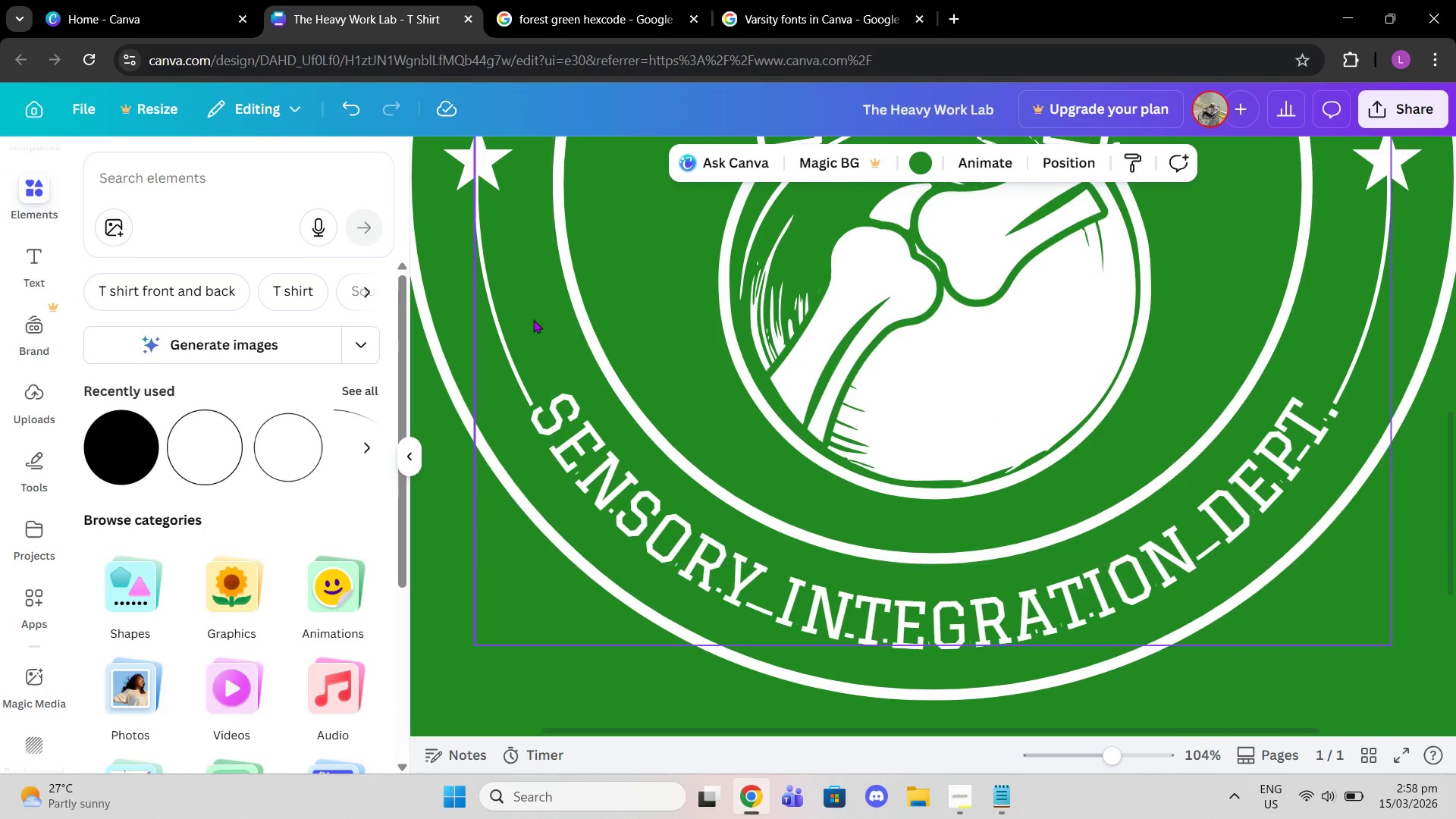 
left_click([525, 310])
 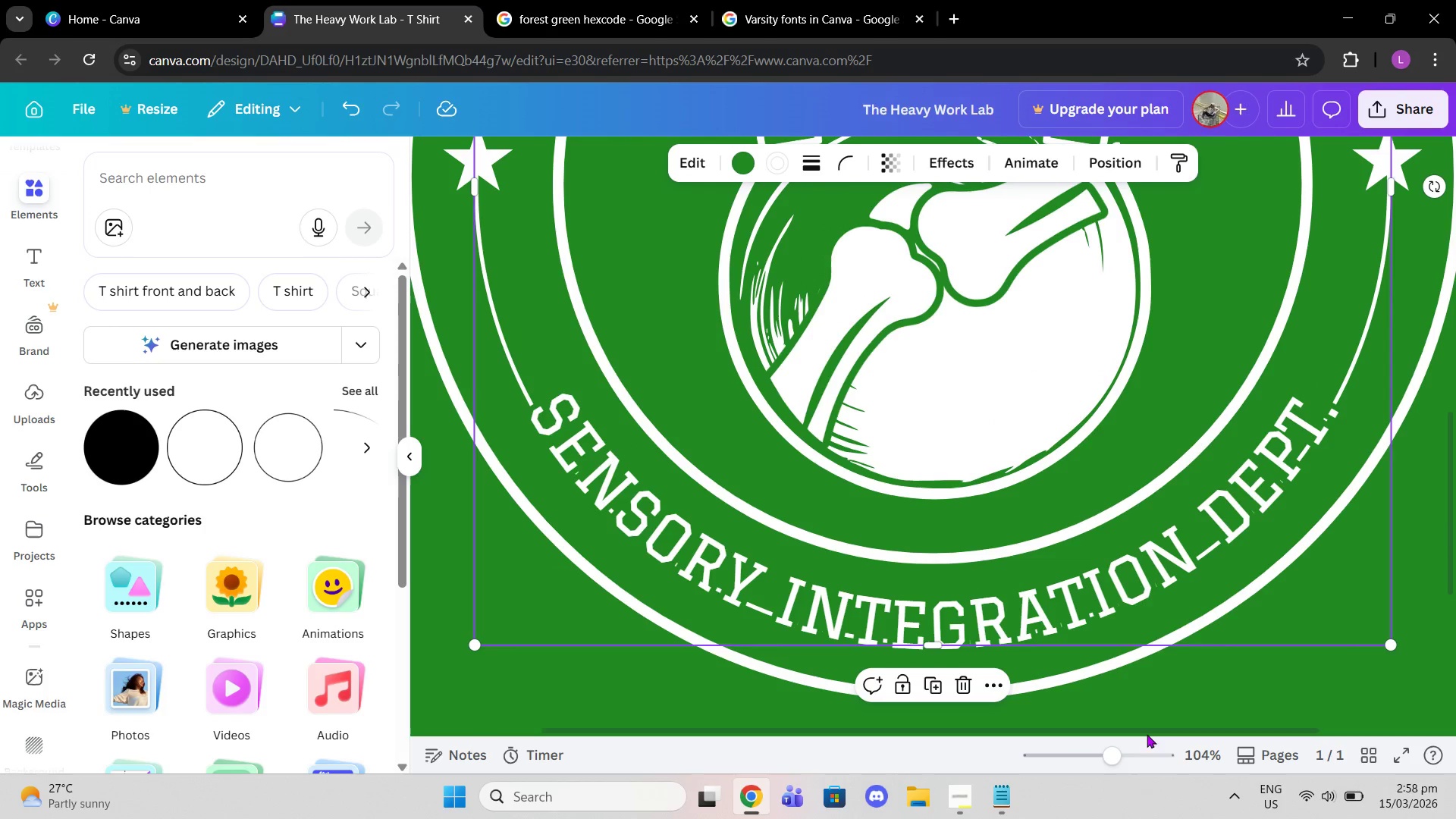 
left_click_drag(start_coordinate=[1104, 755], to_coordinate=[1109, 736])
 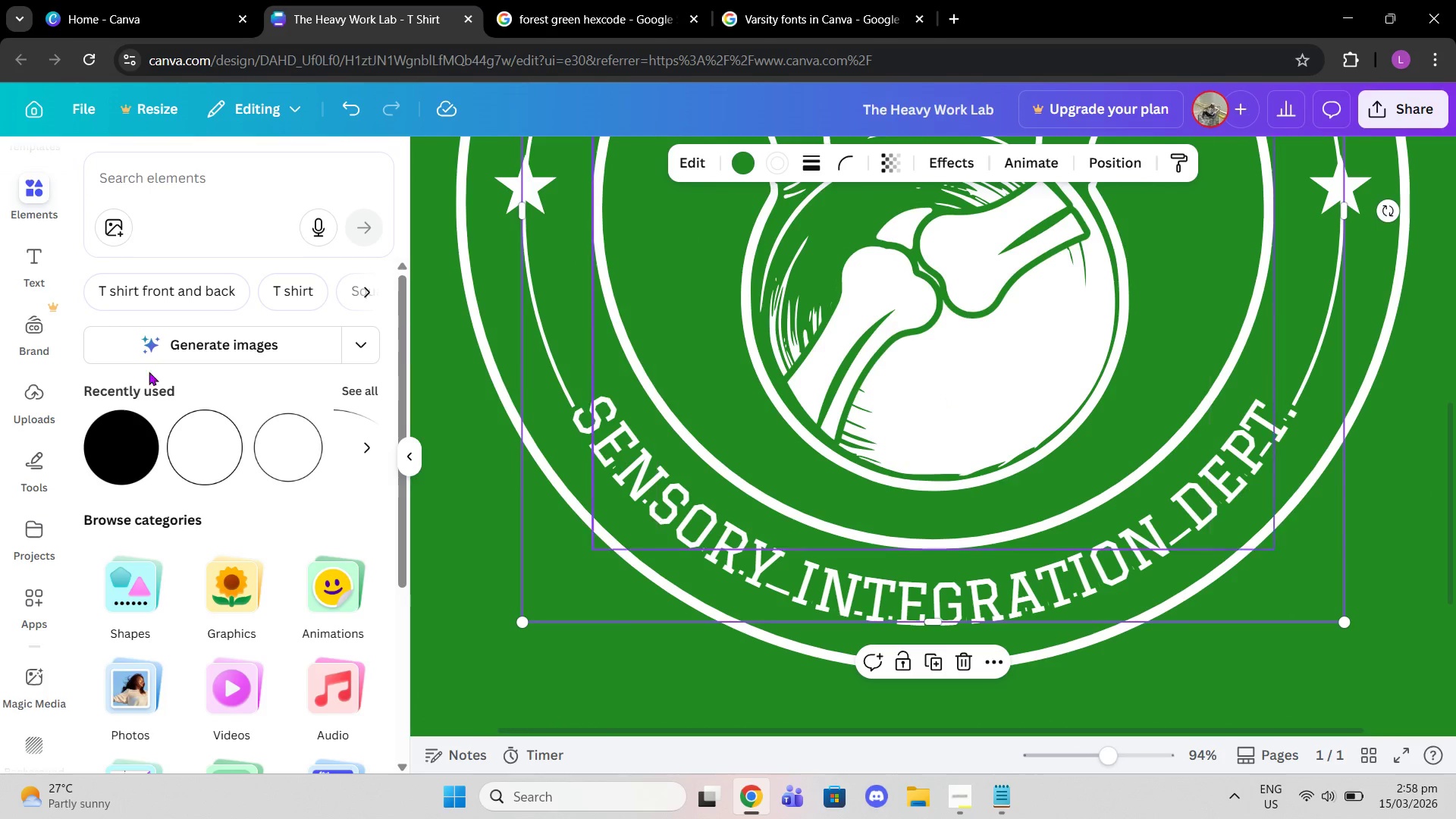 
left_click([246, 171])
 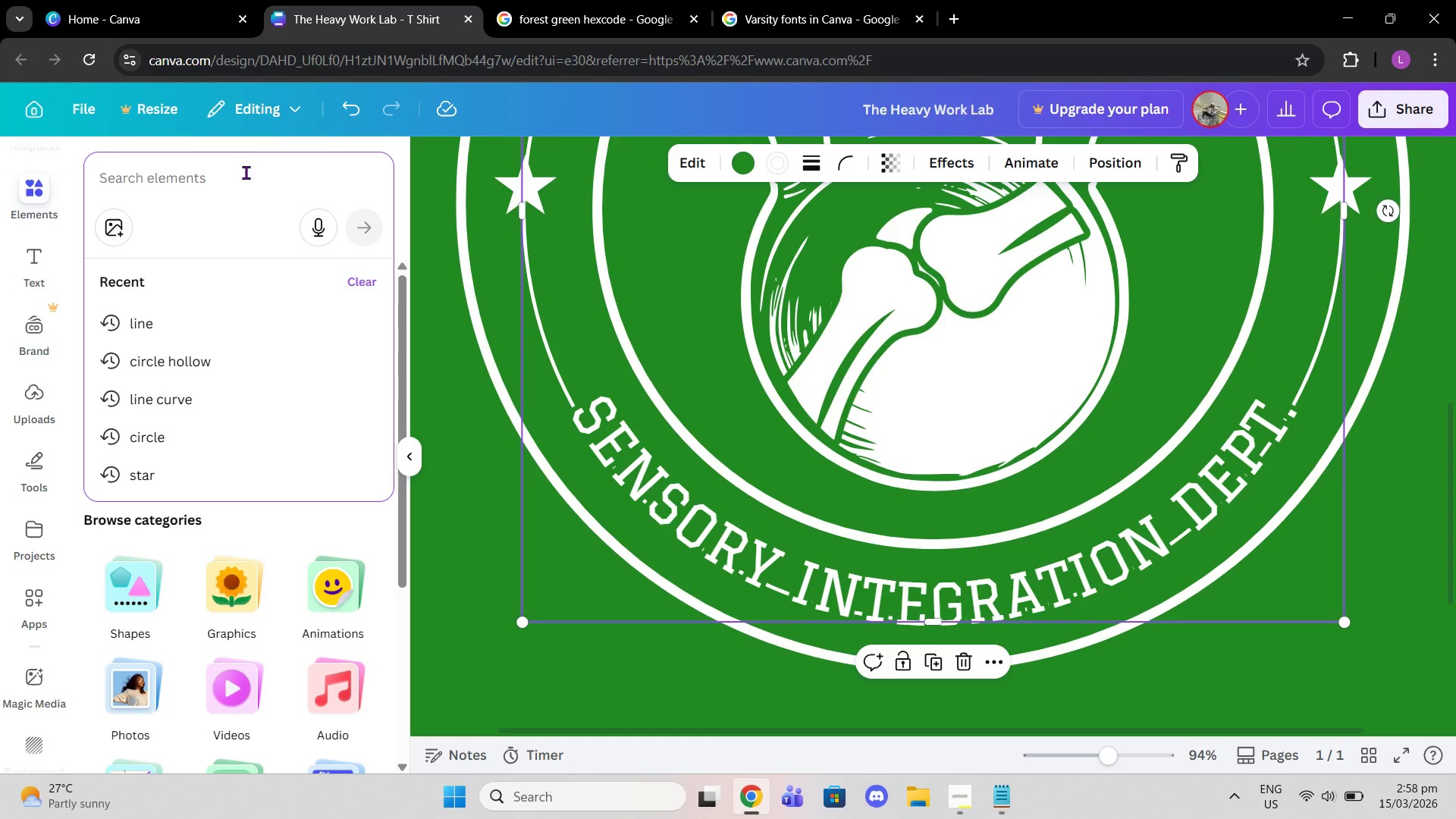 
type(s)
key(Backspace)
type(shape)
 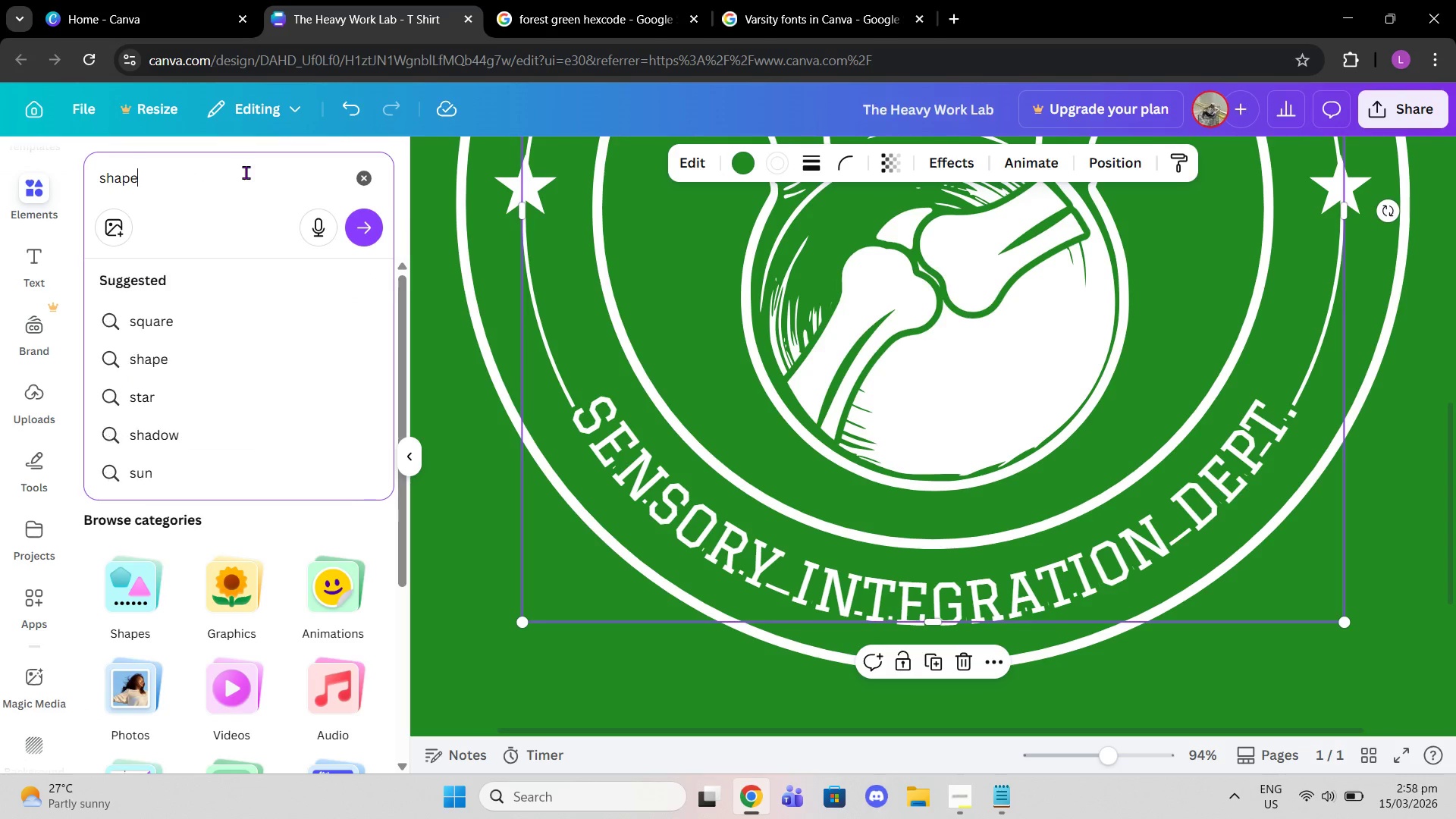 
key(Enter)
 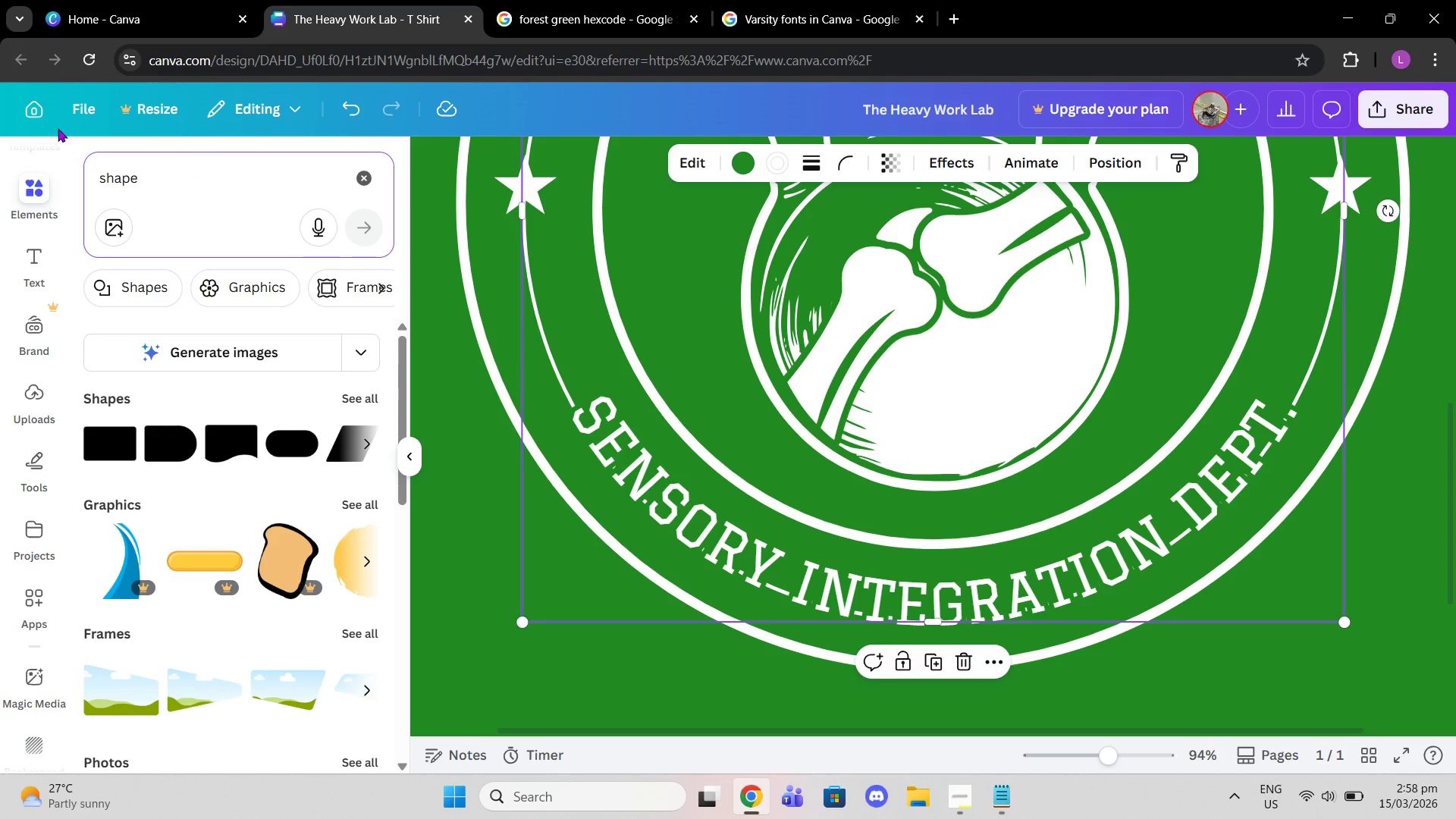 
wait(8.09)
 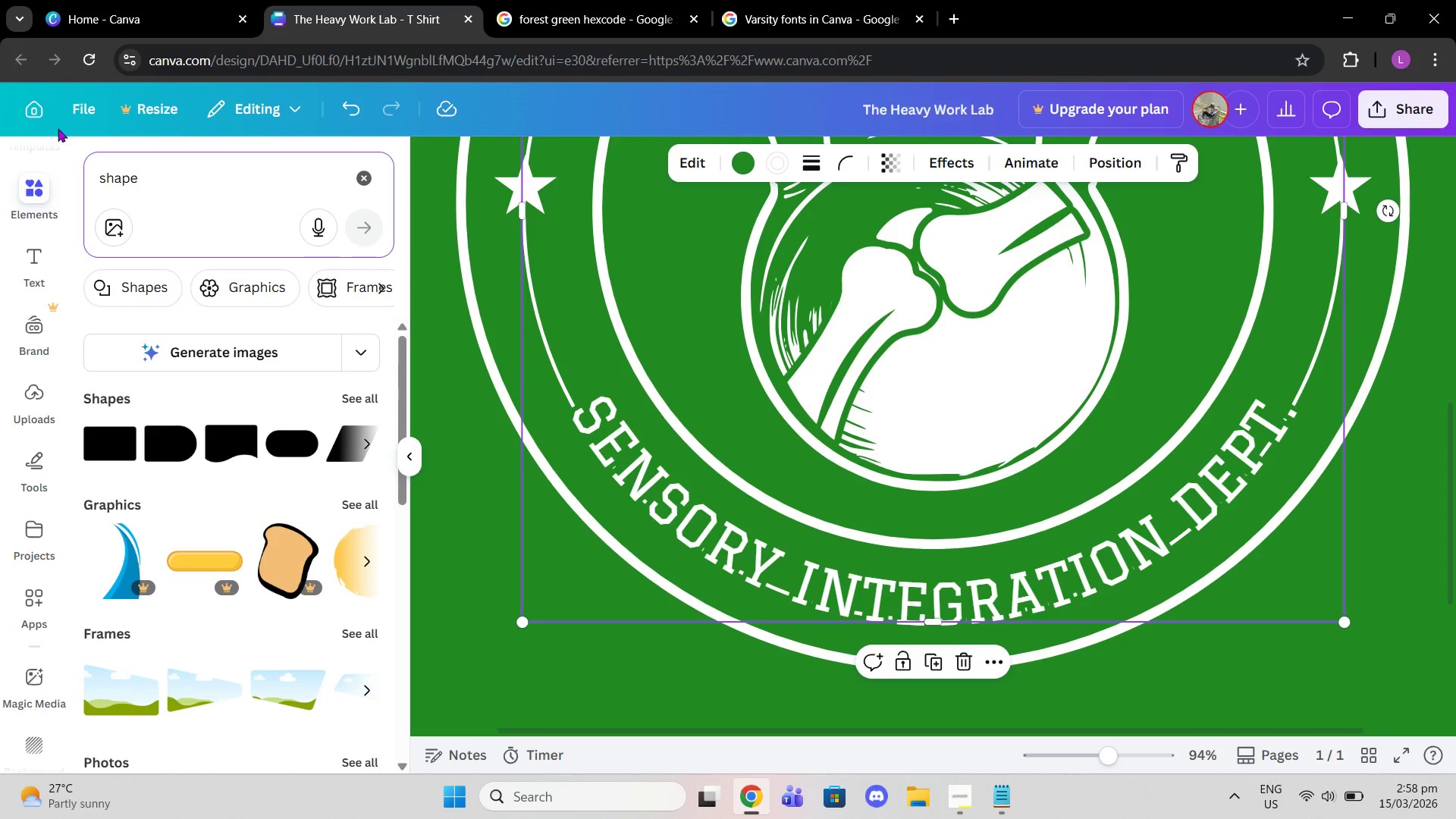 
left_click([225, 503])
 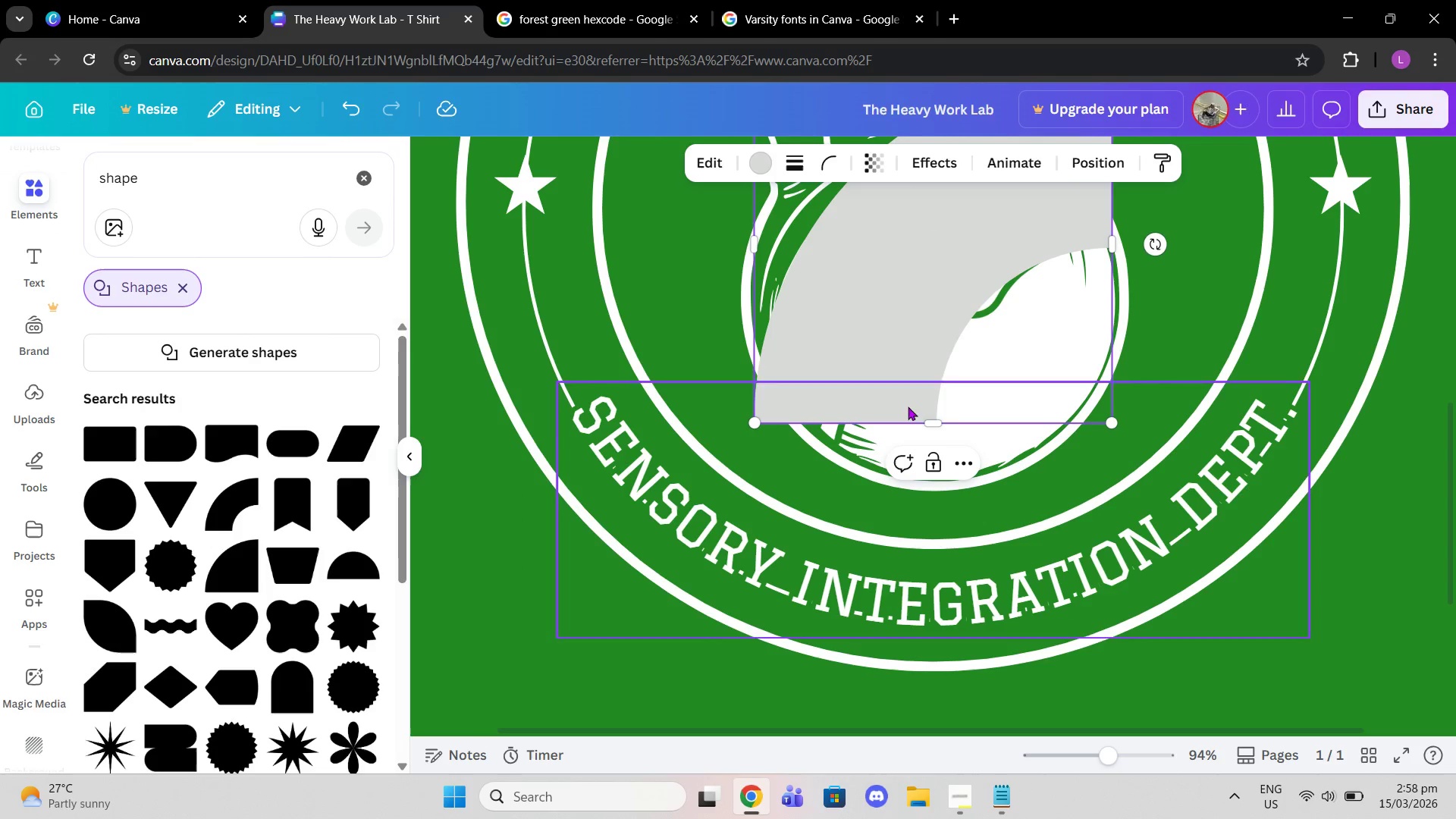 
left_click_drag(start_coordinate=[936, 276], to_coordinate=[687, 466])
 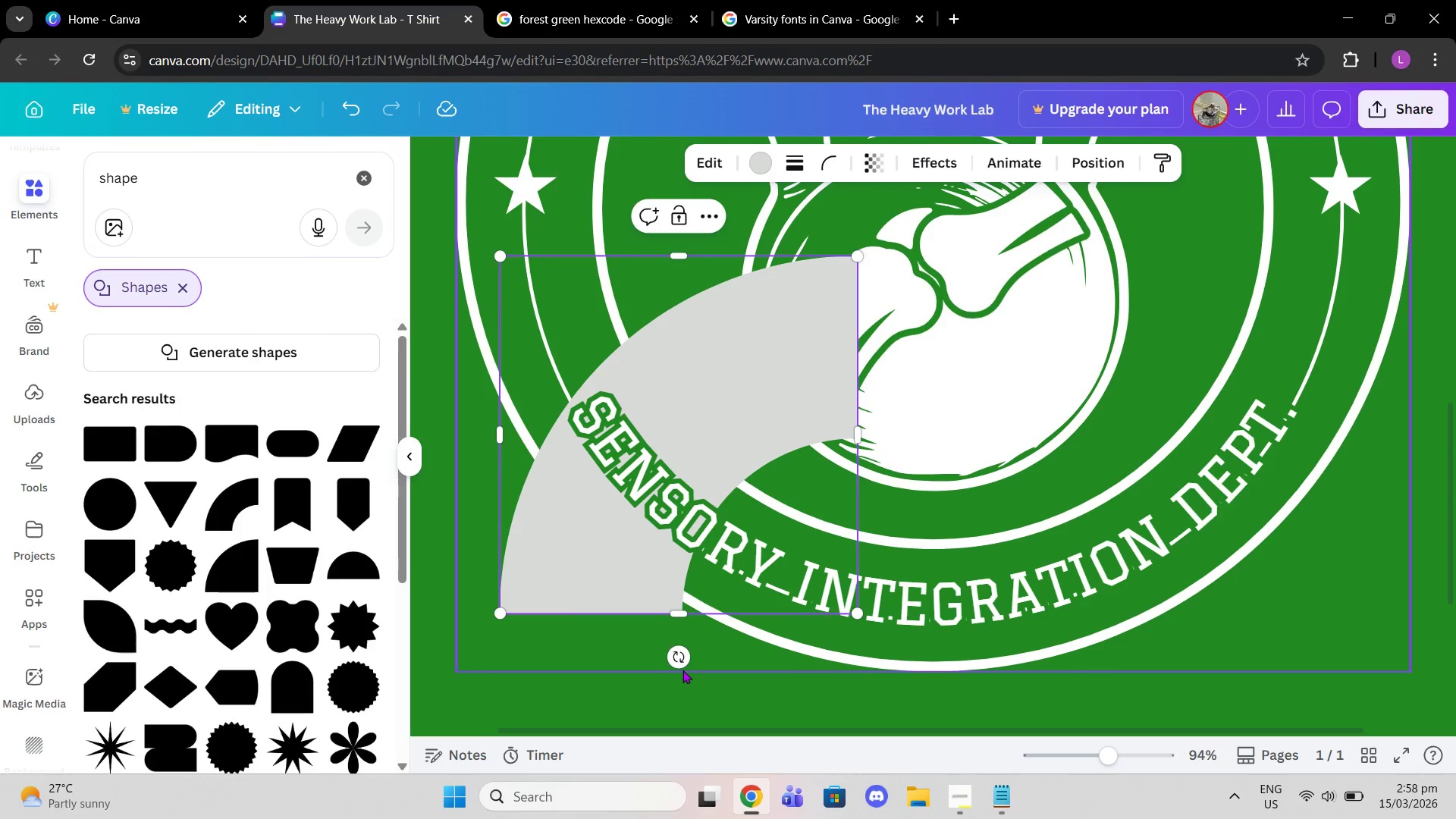 
left_click_drag(start_coordinate=[682, 660], to_coordinate=[1017, 444])
 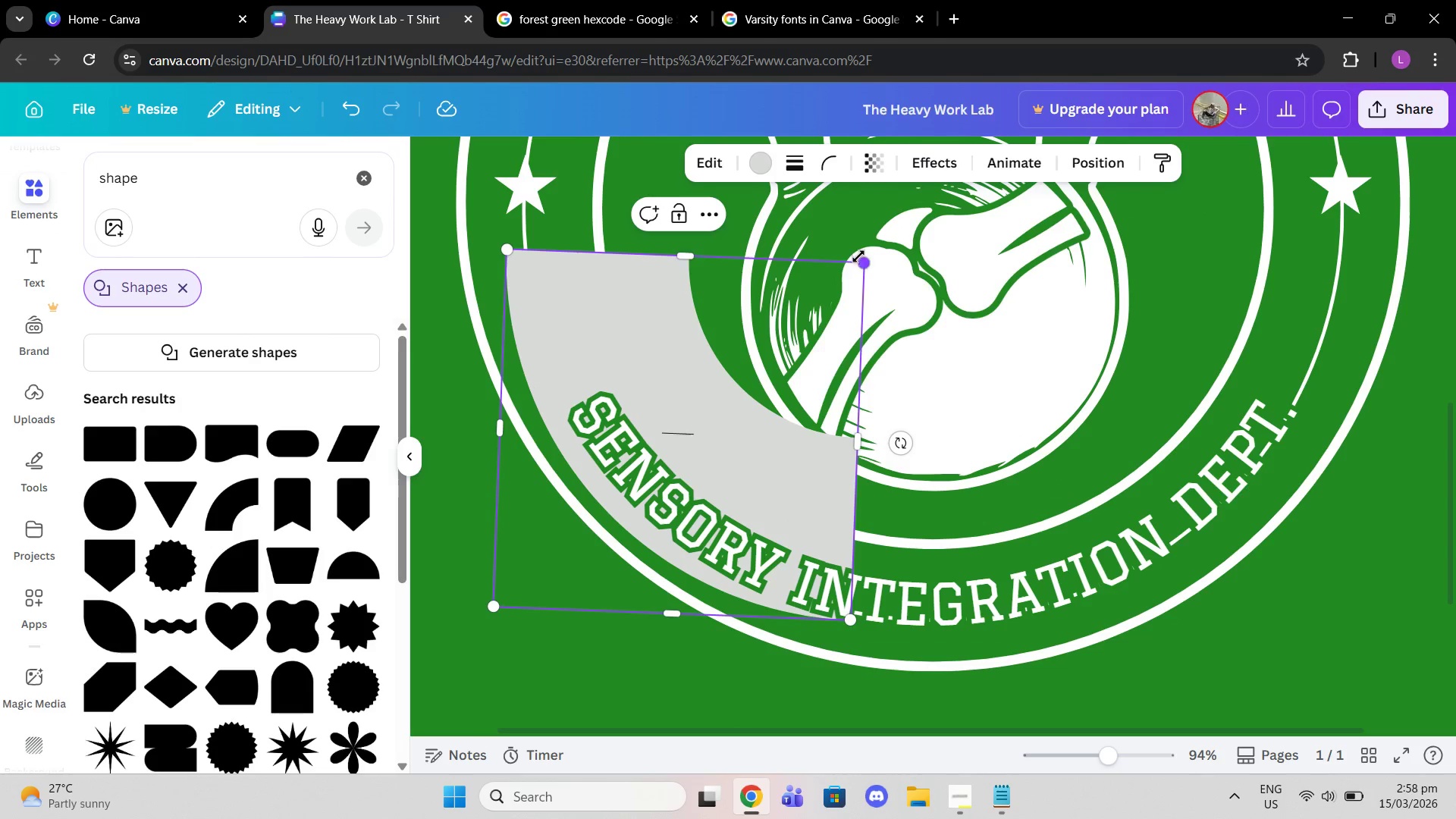 
left_click_drag(start_coordinate=[861, 260], to_coordinate=[780, 377])
 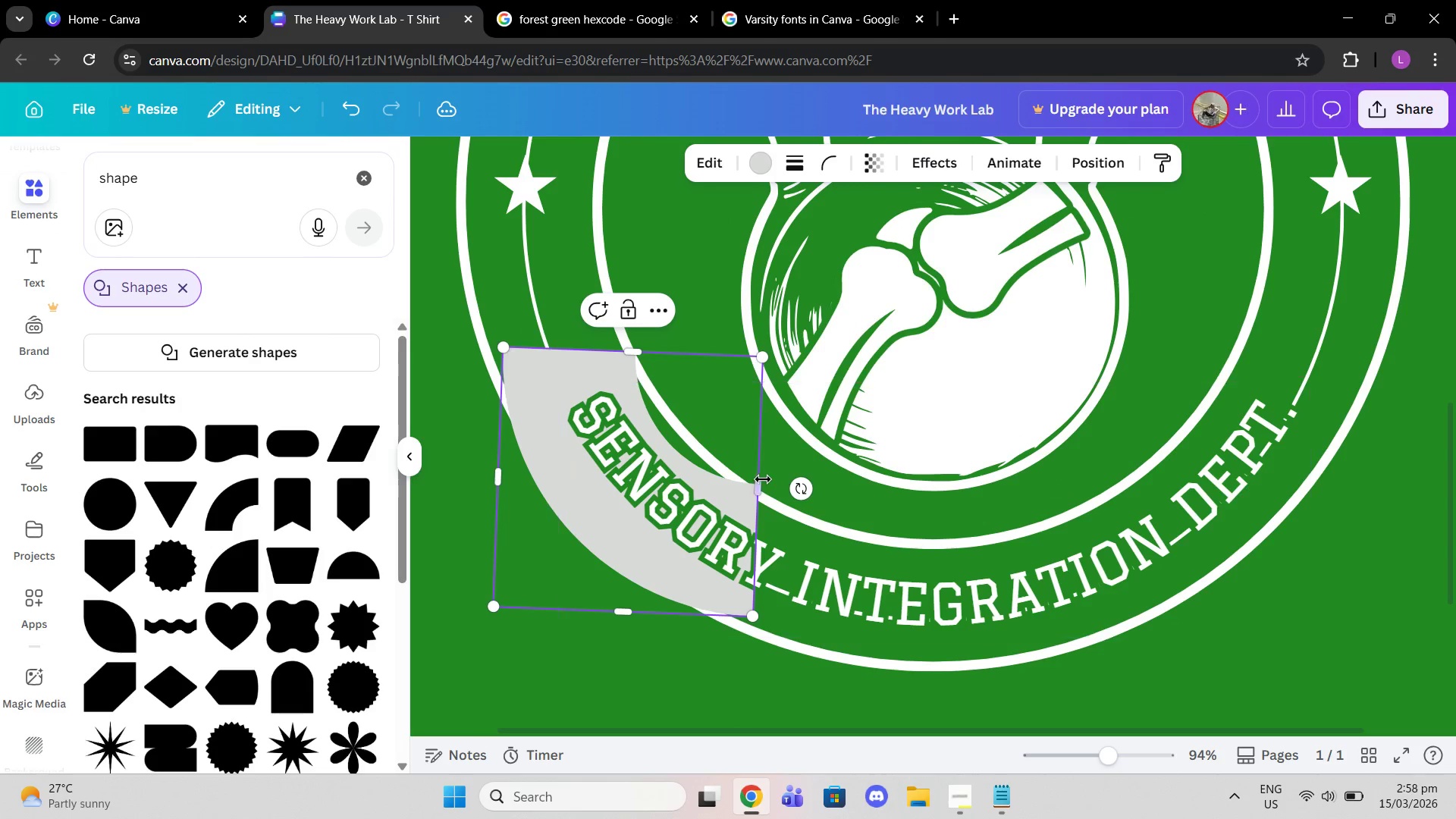 
left_click_drag(start_coordinate=[762, 479], to_coordinate=[768, 439])
 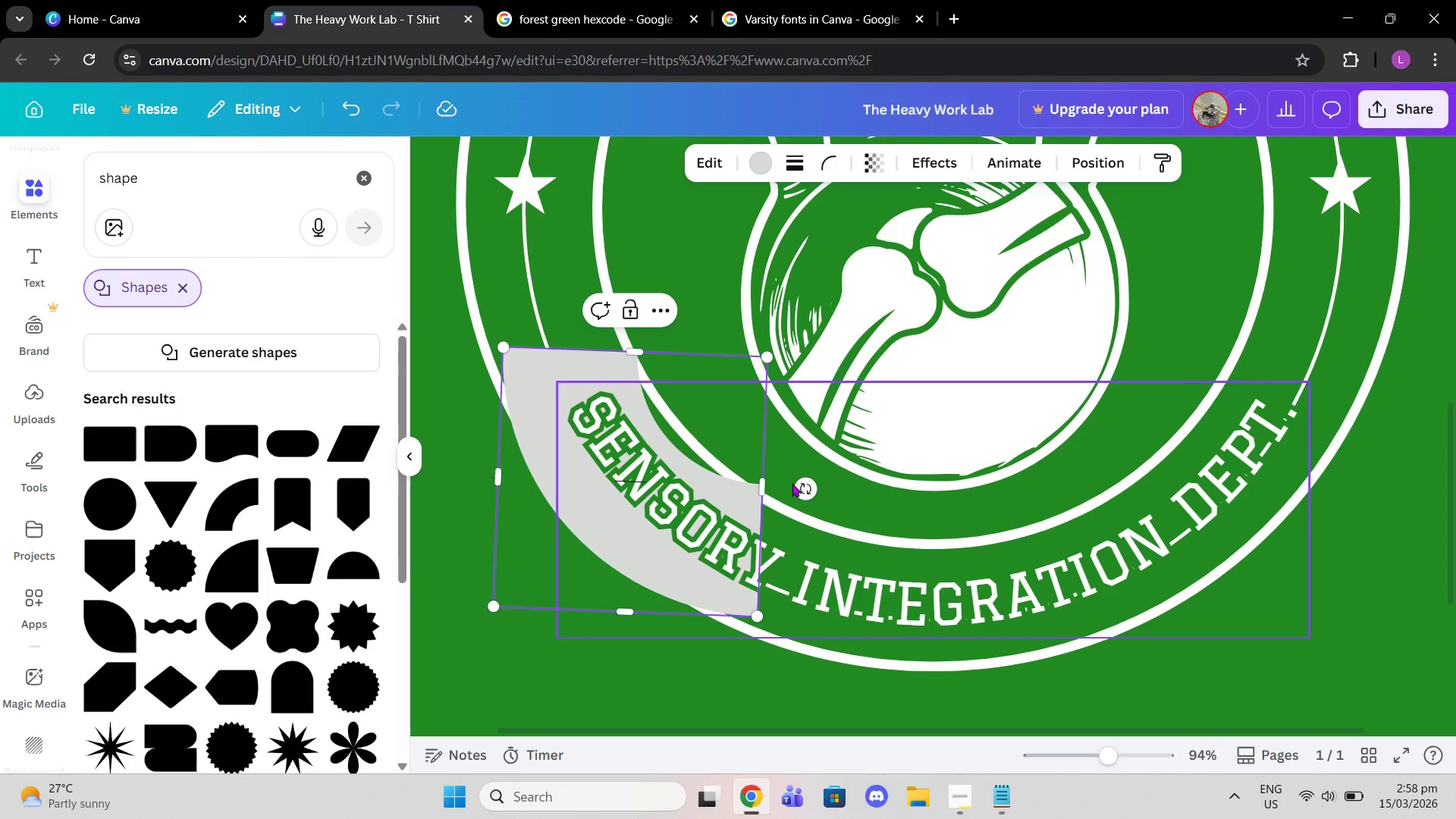 
left_click_drag(start_coordinate=[806, 488], to_coordinate=[835, 394])
 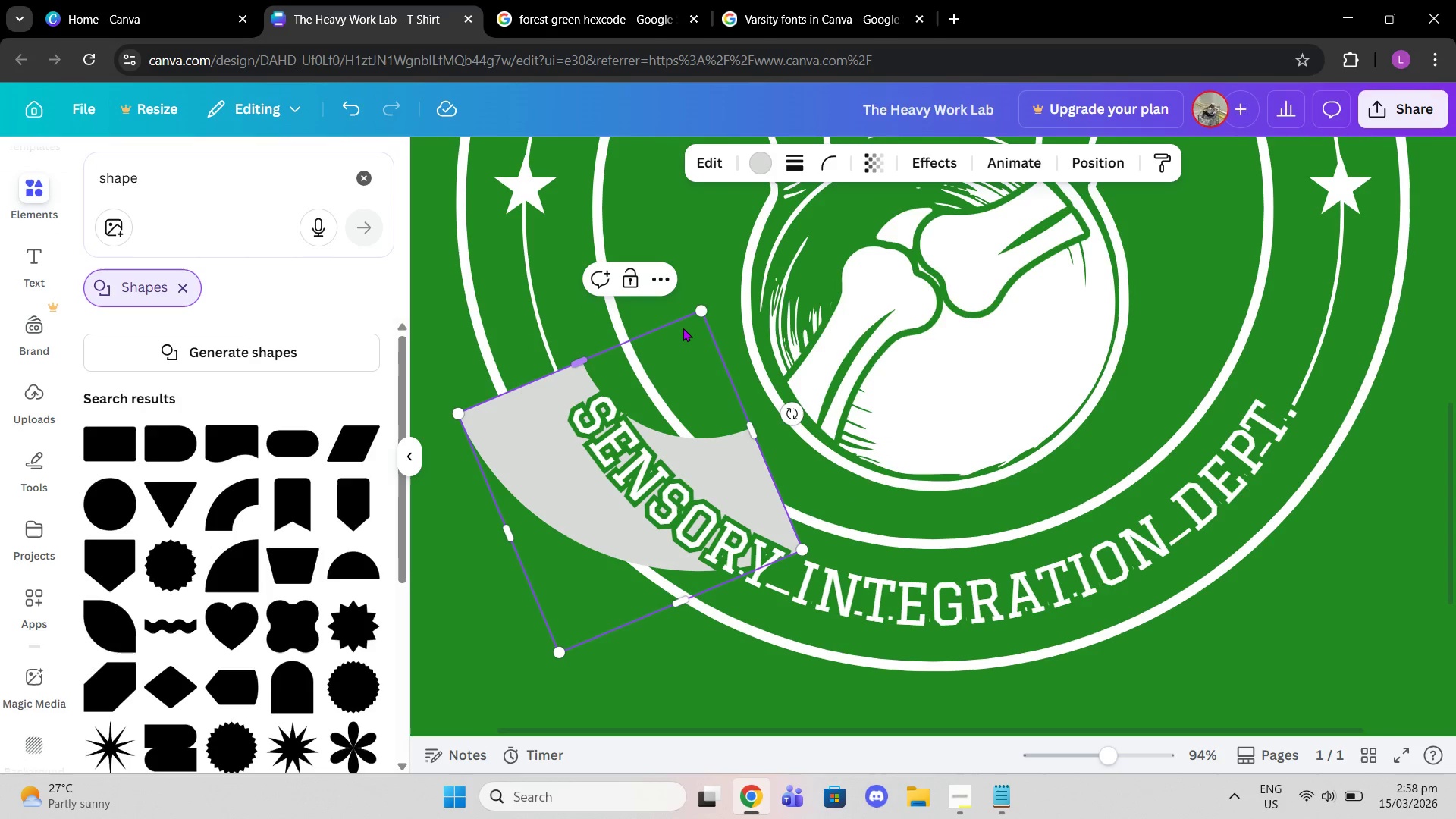 
key(Delete)
 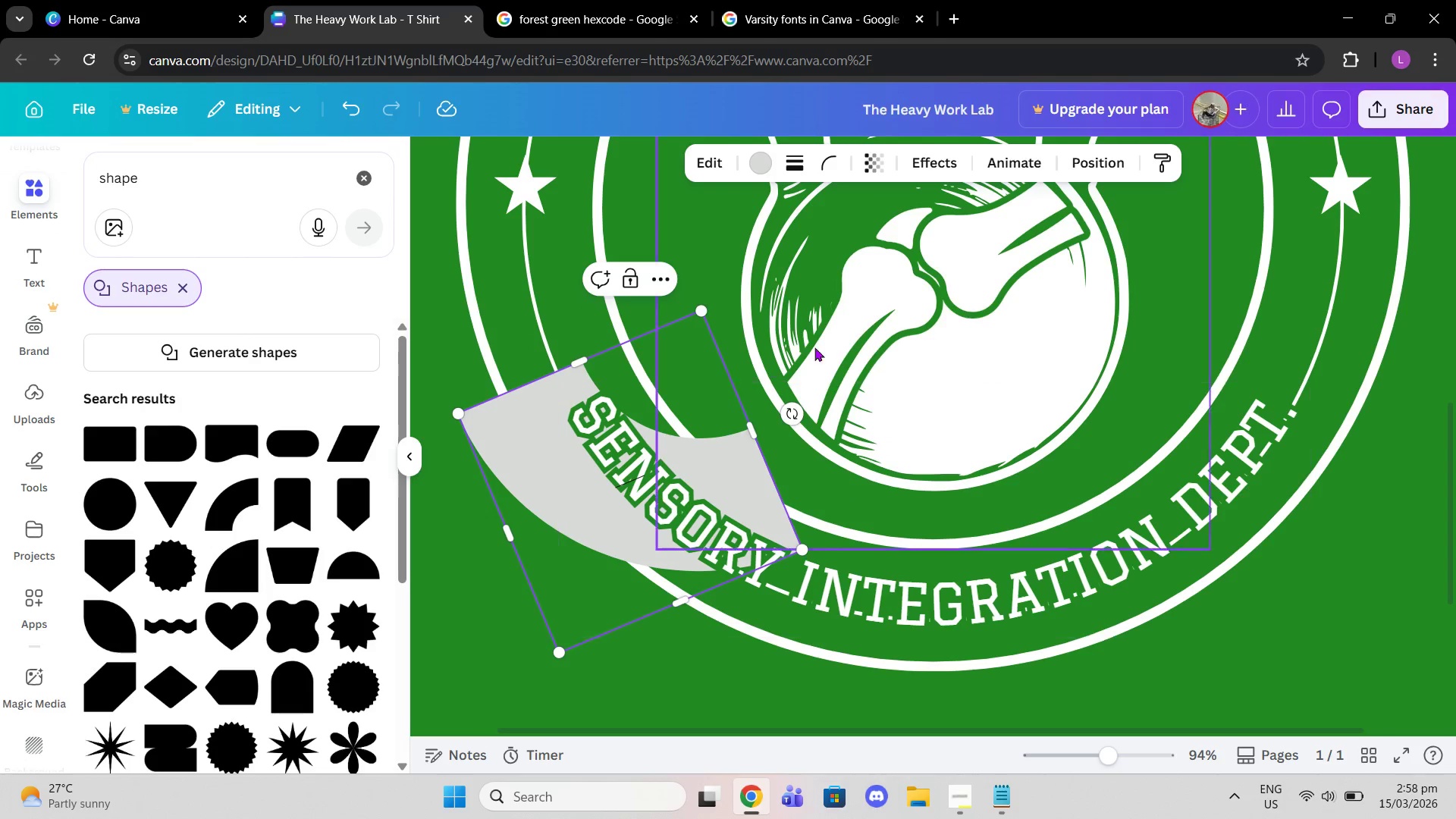 
left_click([494, 467])
 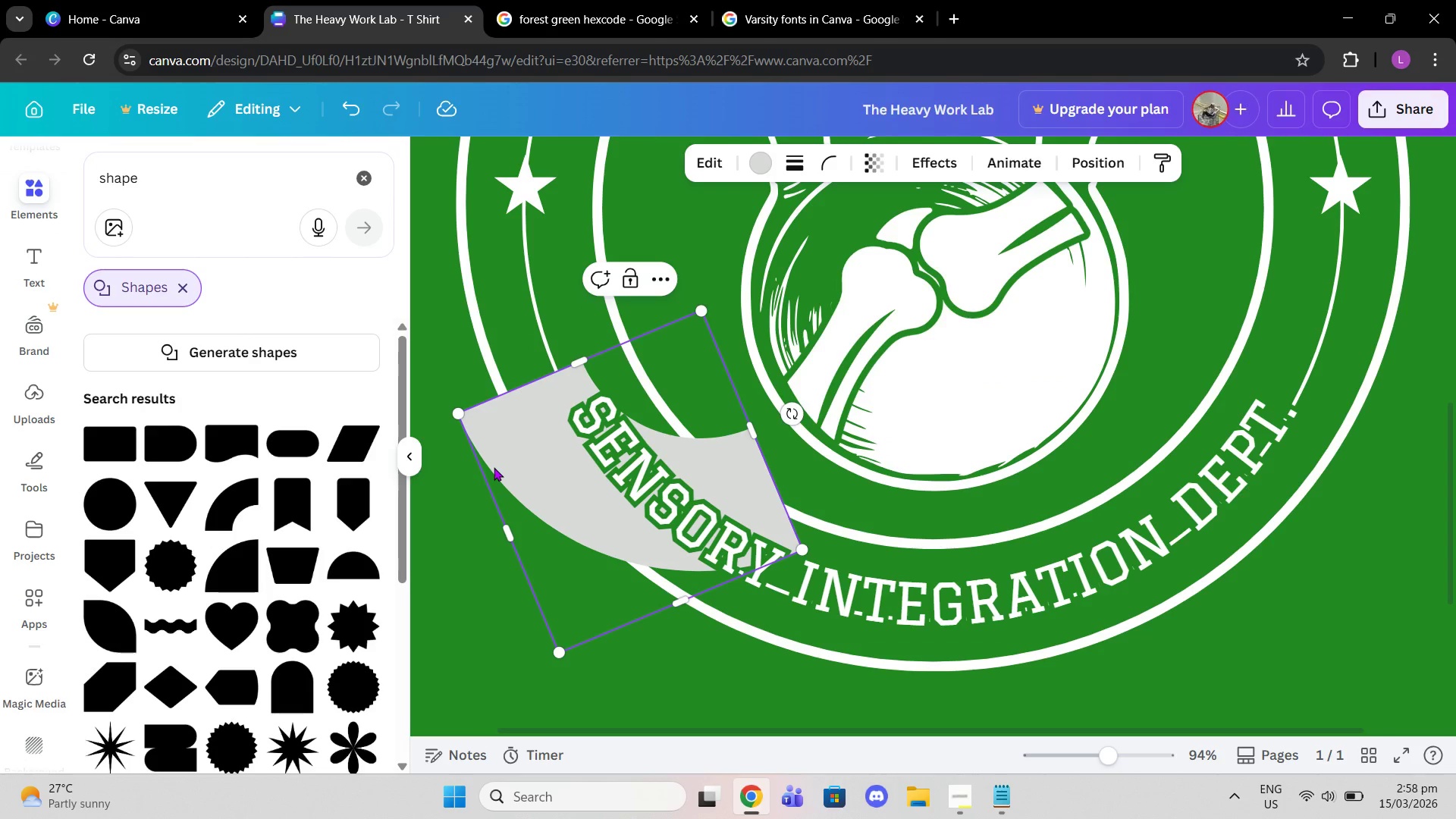 
key(Delete)
 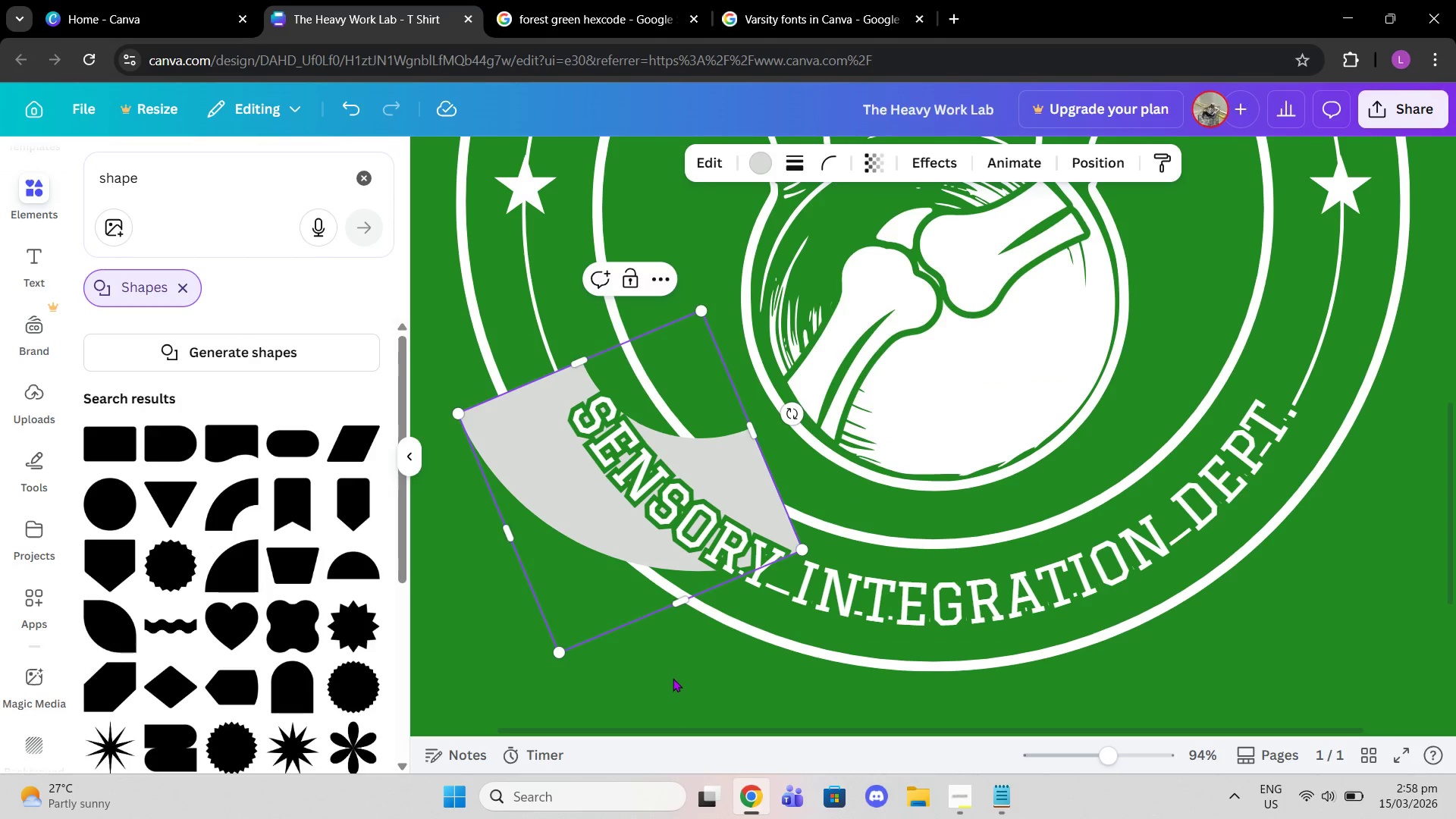 
left_click([523, 510])
 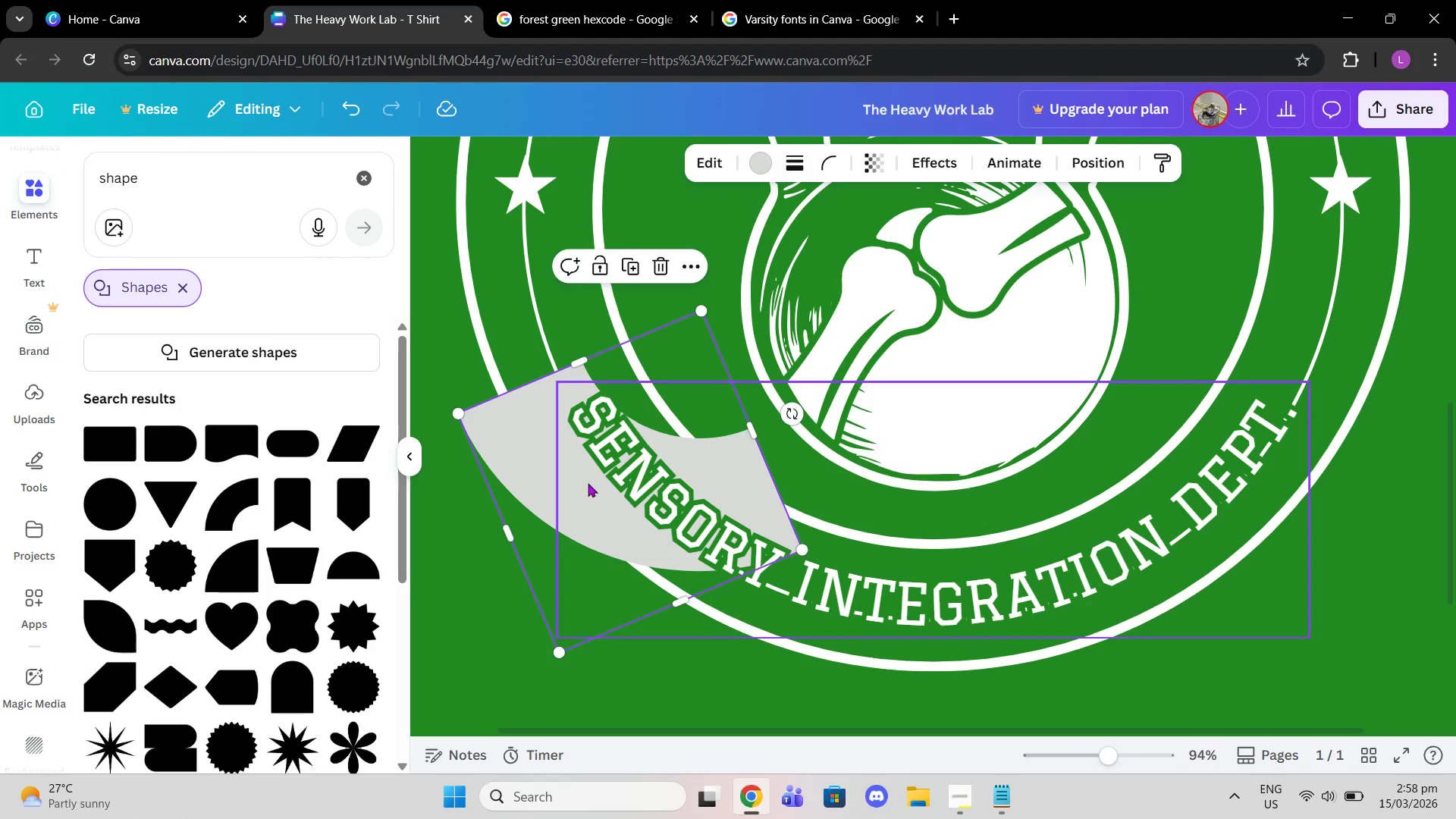 
key(Delete)
 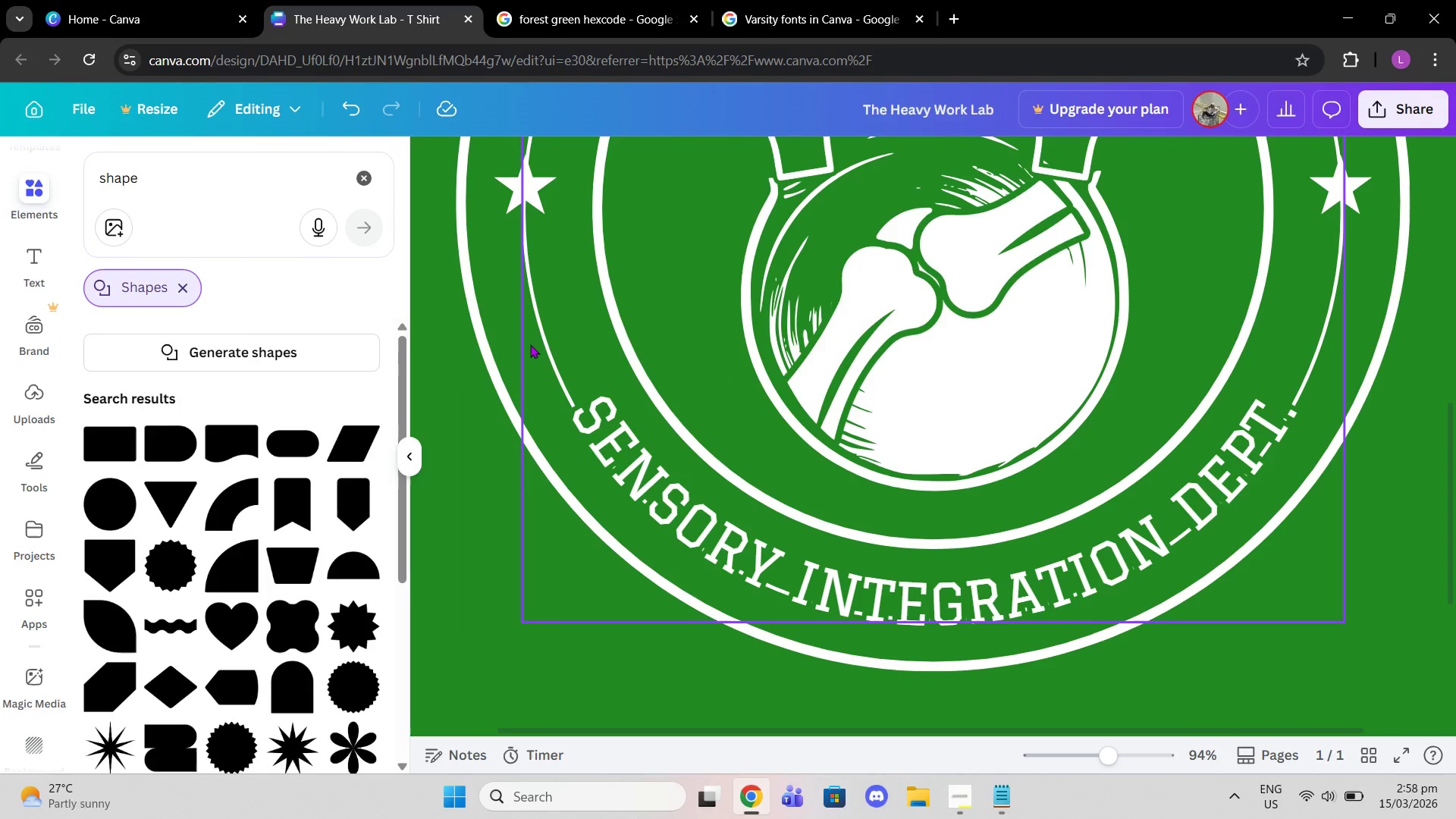 
left_click([532, 334])
 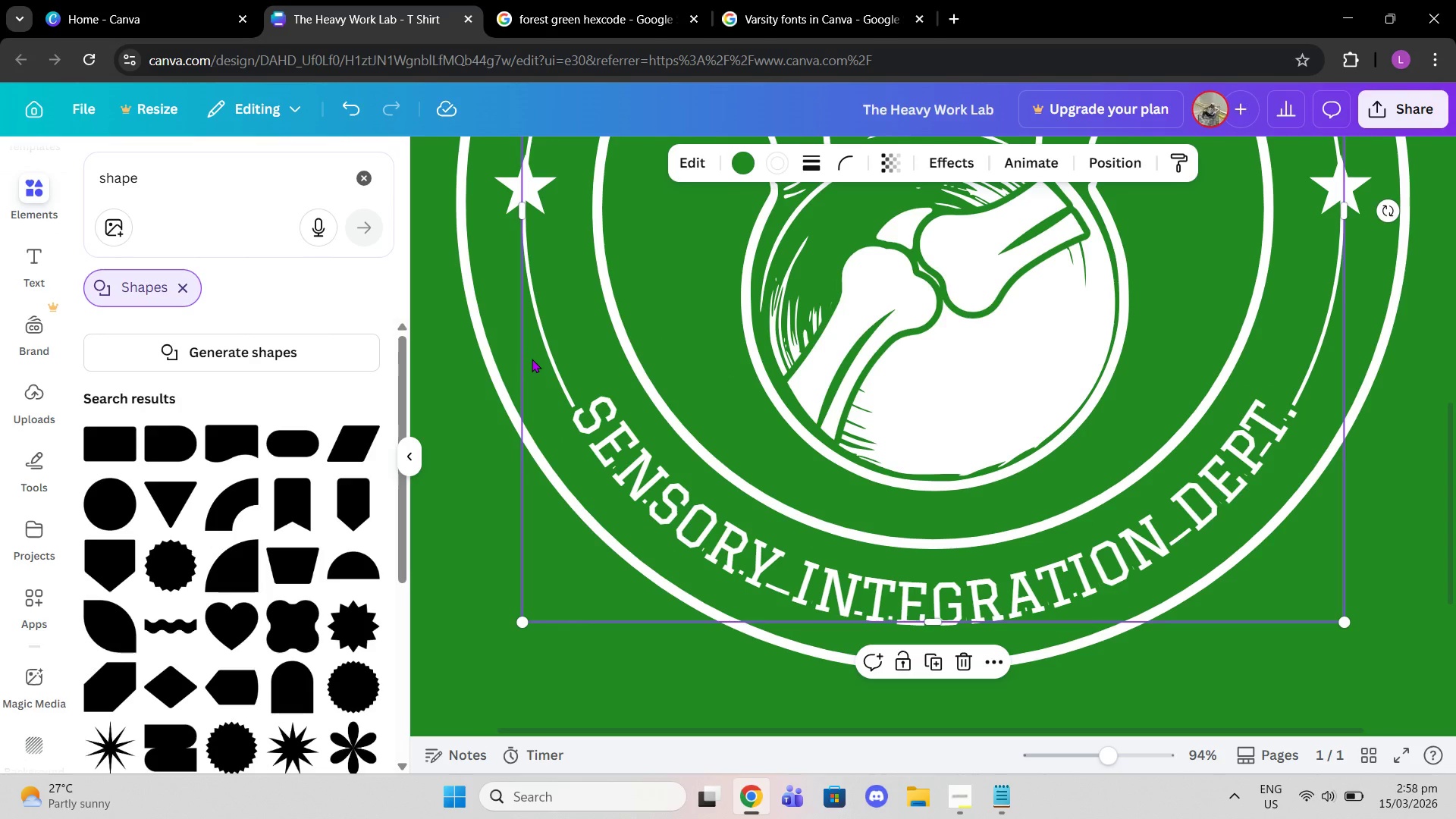 
key(Delete)
 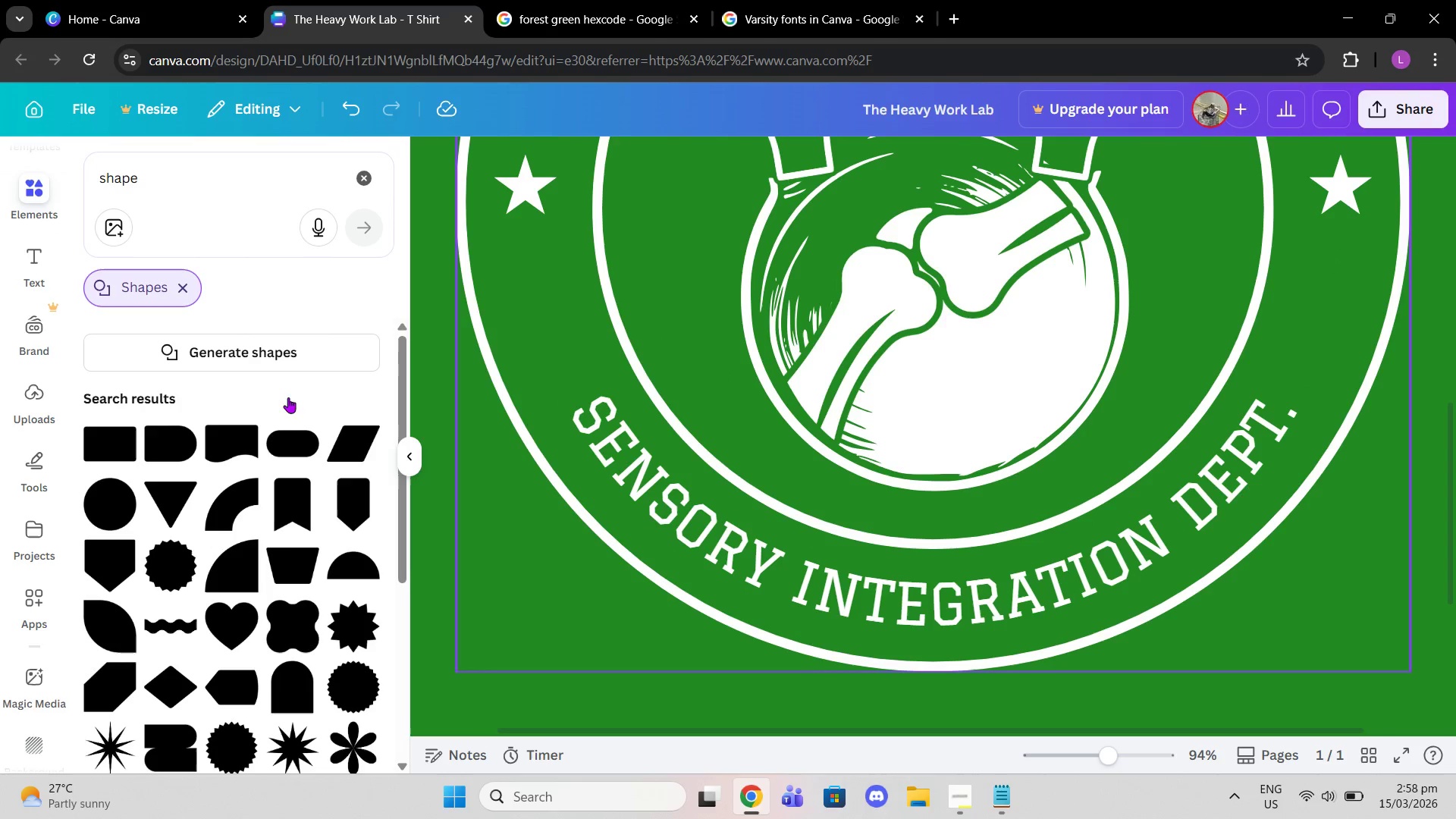 
scroll: coordinate [297, 573], scroll_direction: up, amount: 9.0
 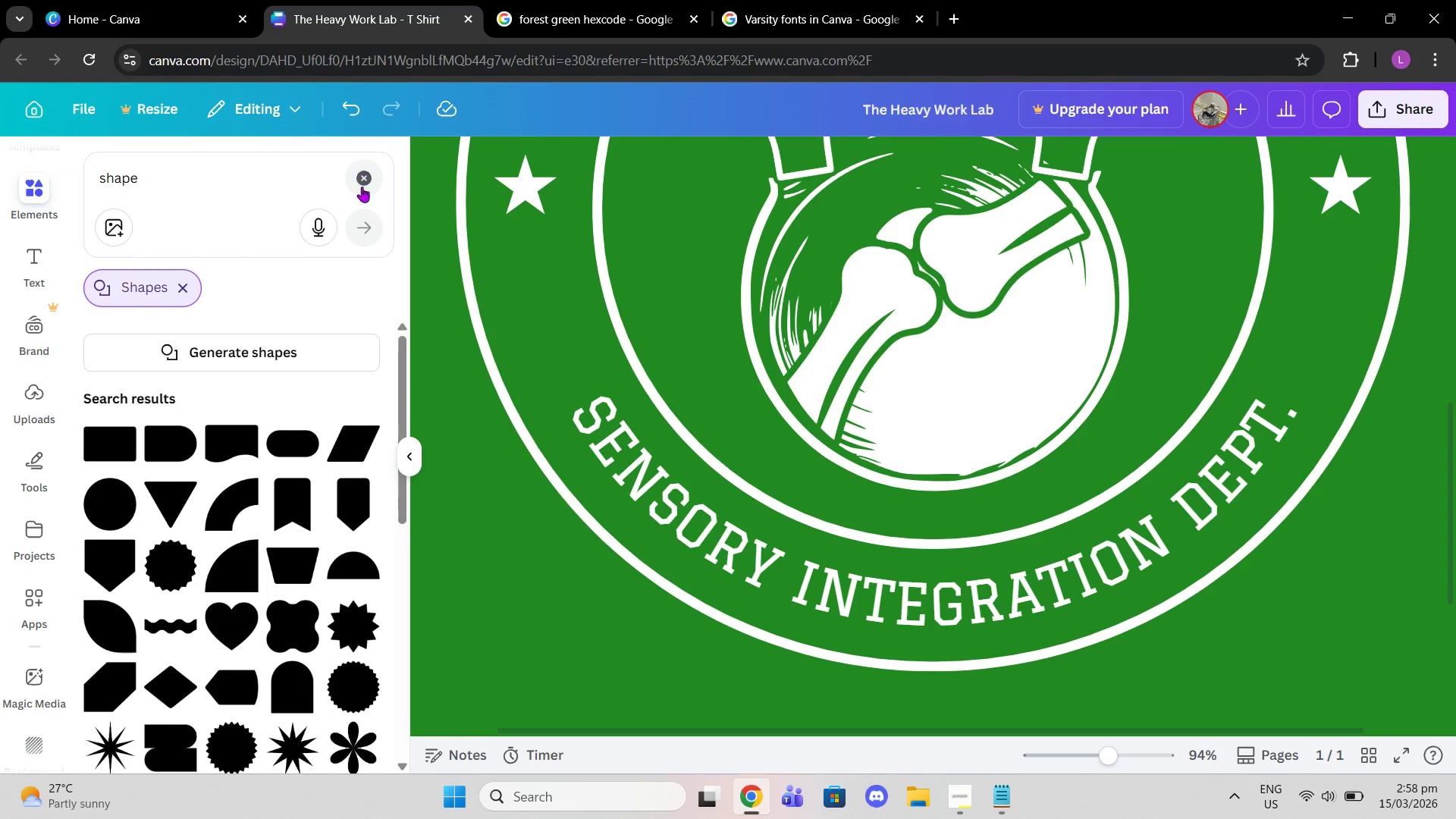 
left_click([362, 192])
 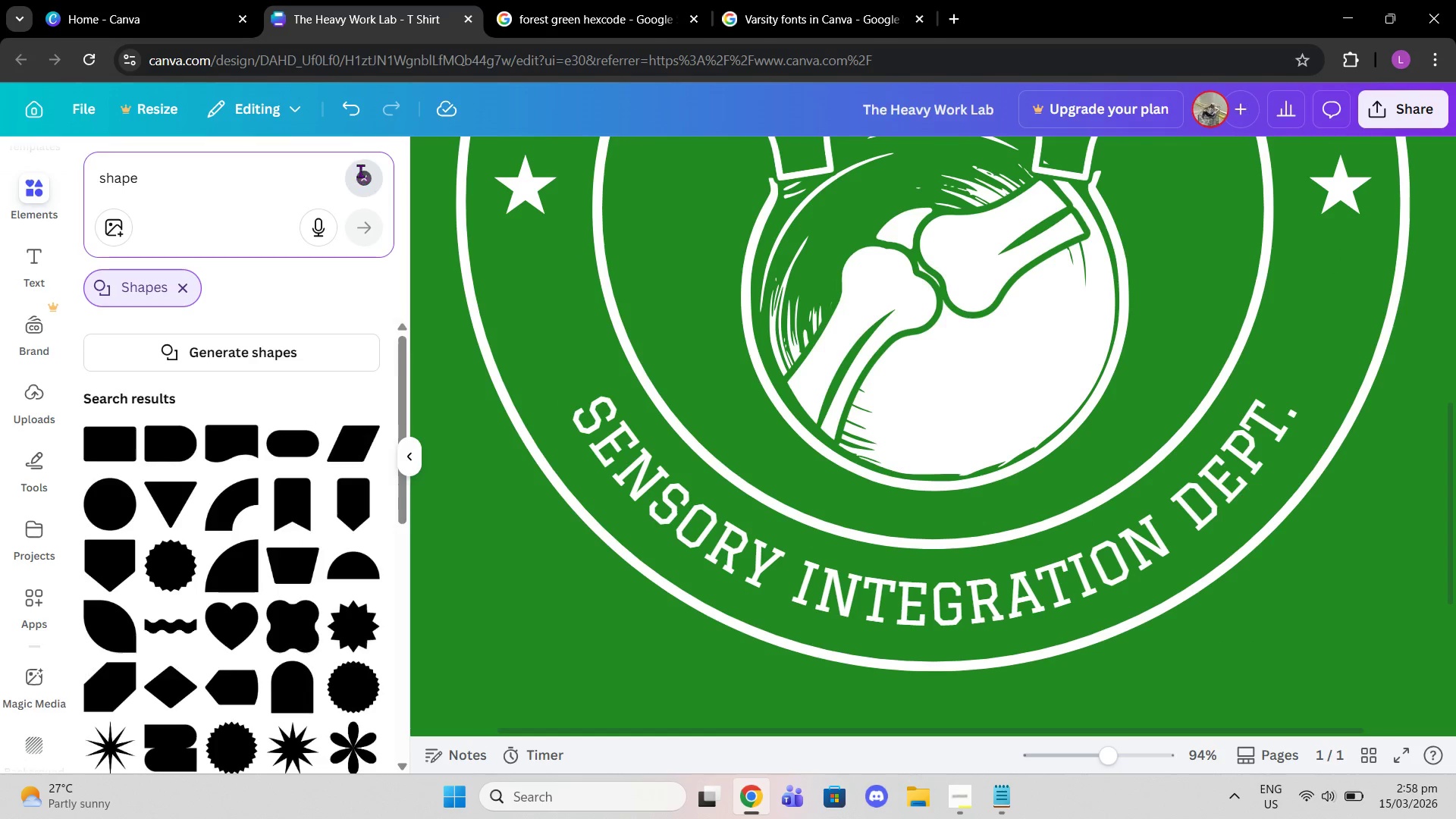 
left_click([360, 171])
 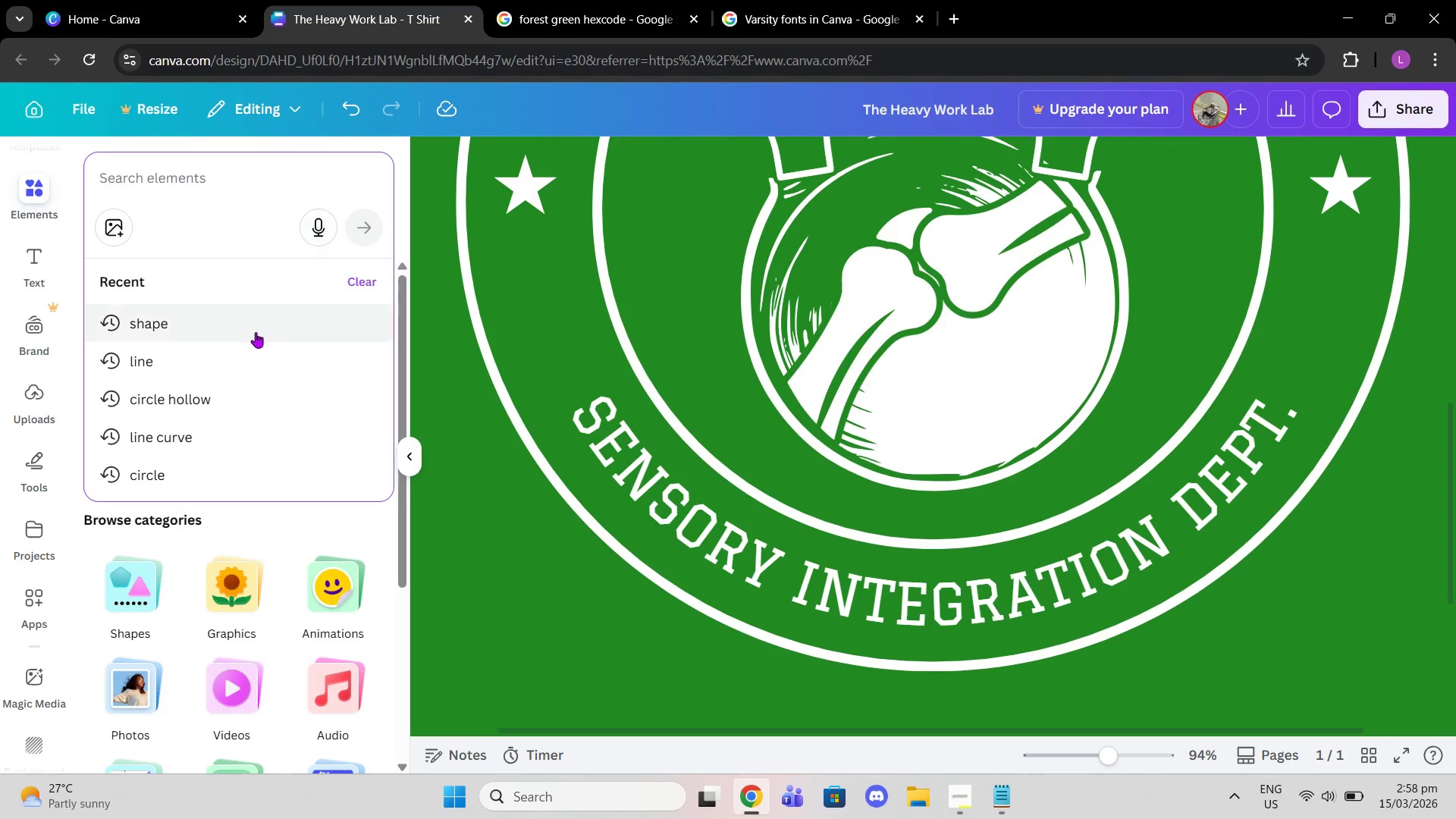 
left_click([254, 347])
 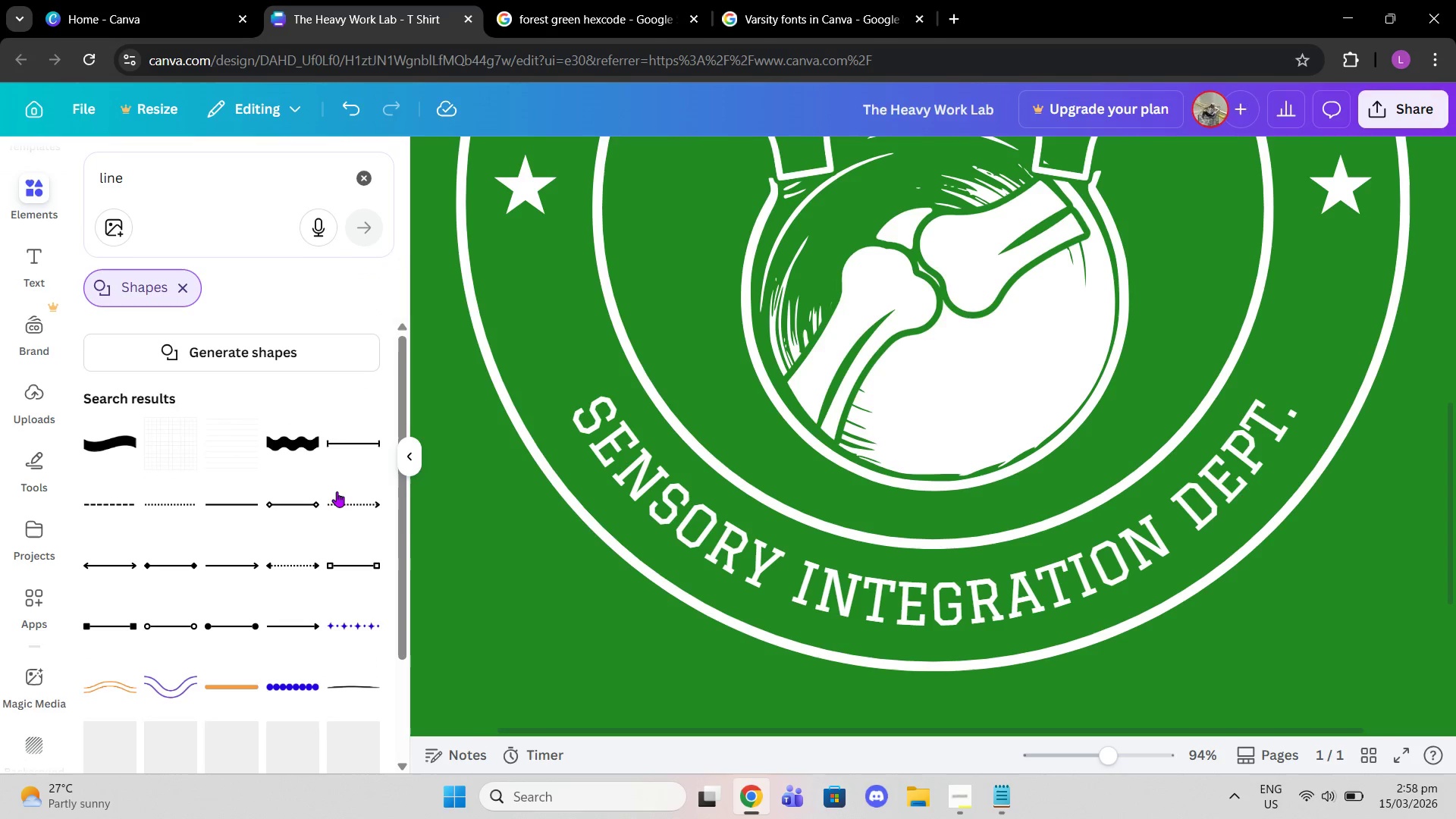 
wait(6.34)
 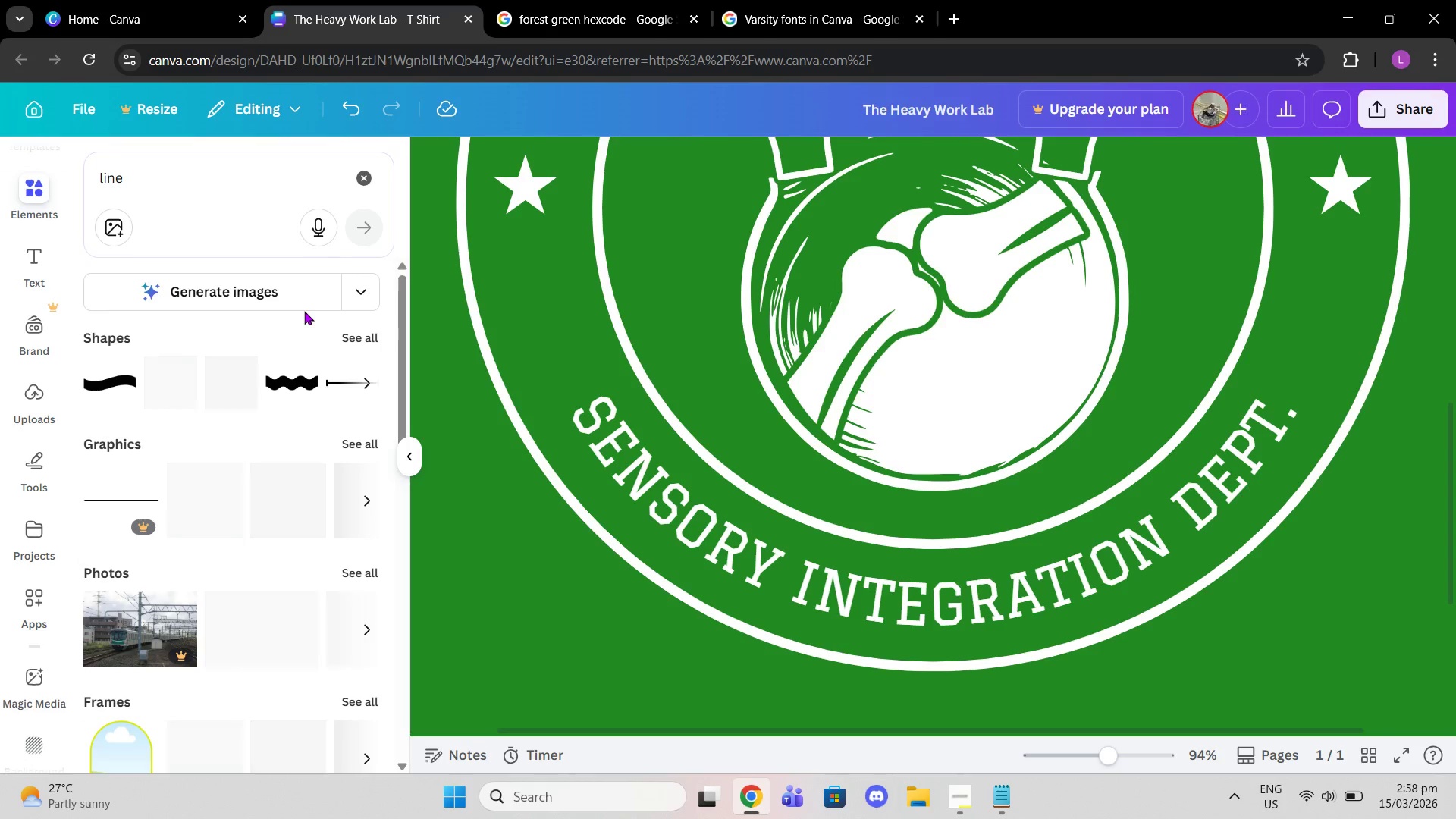 
left_click([974, 797])